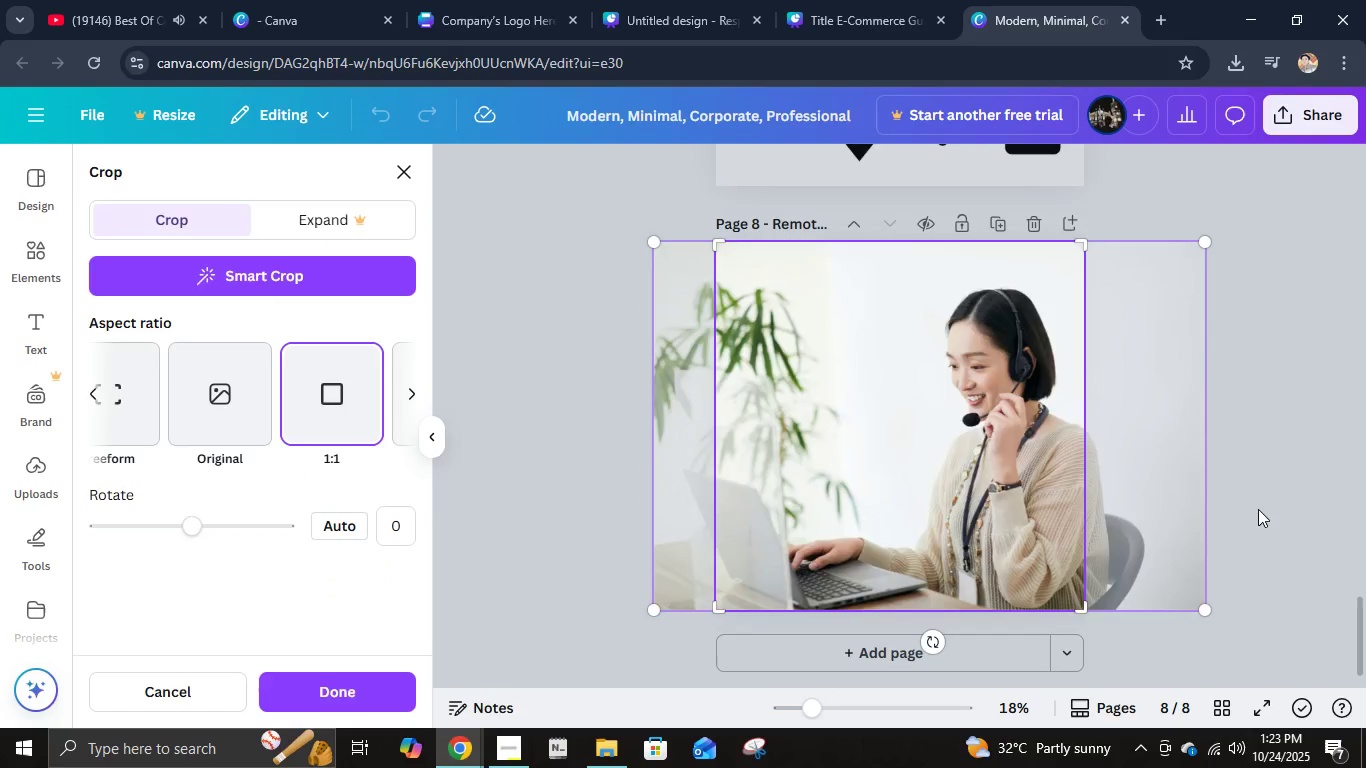 
left_click([1262, 507])
 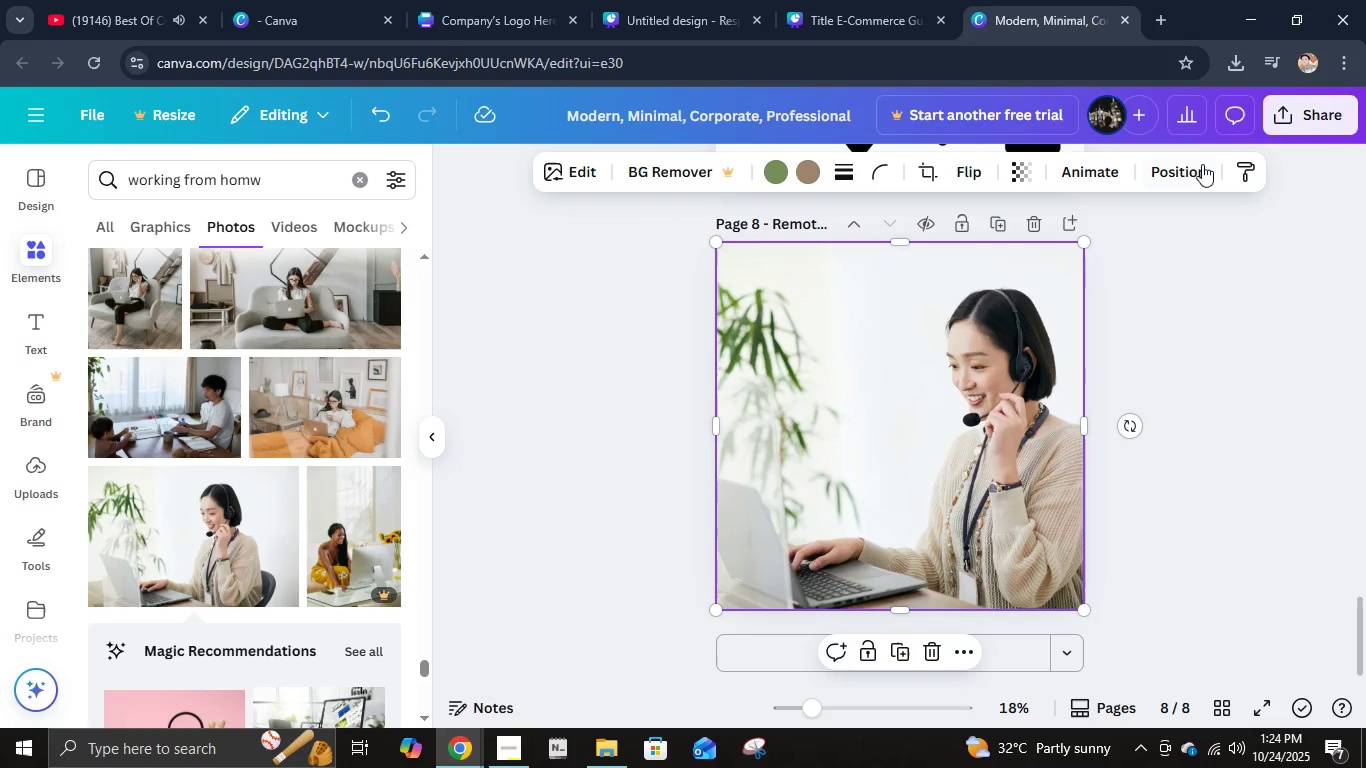 
left_click([1298, 104])
 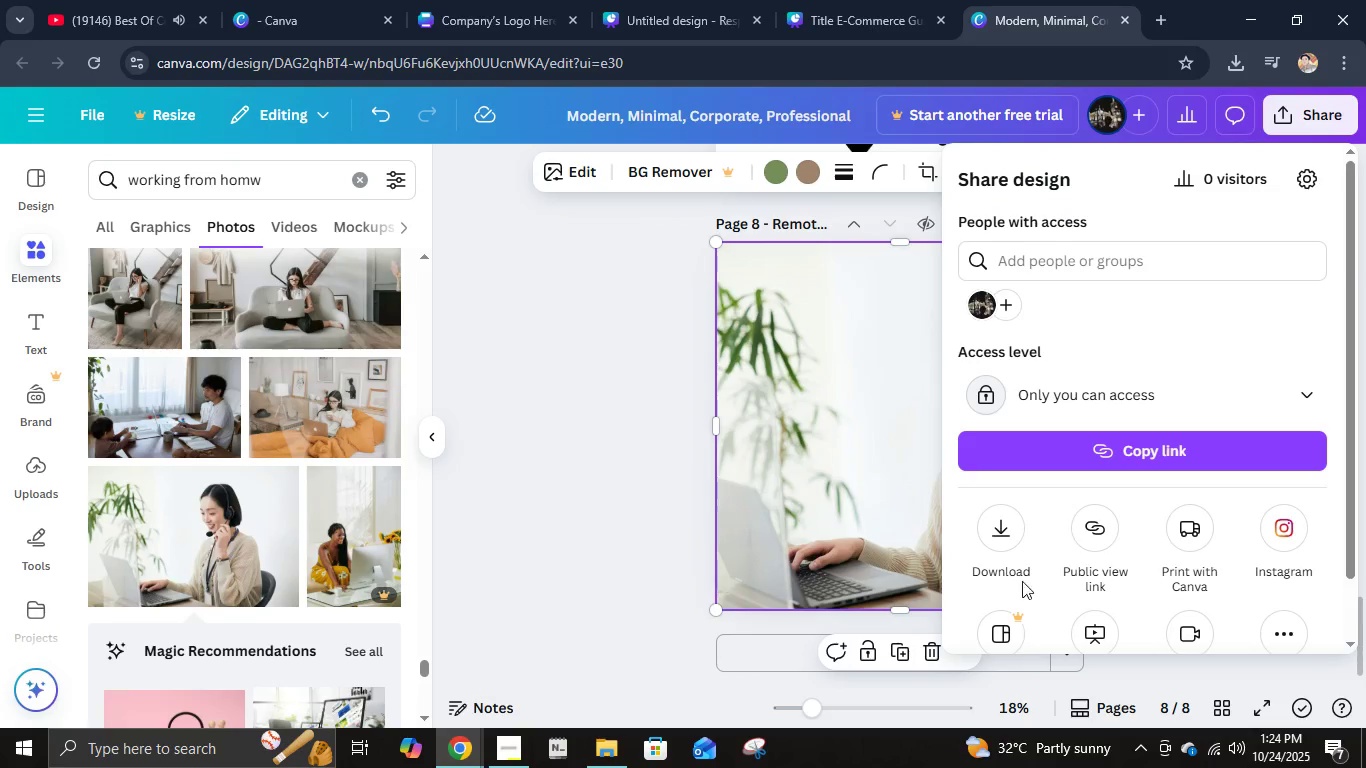 
left_click([998, 556])
 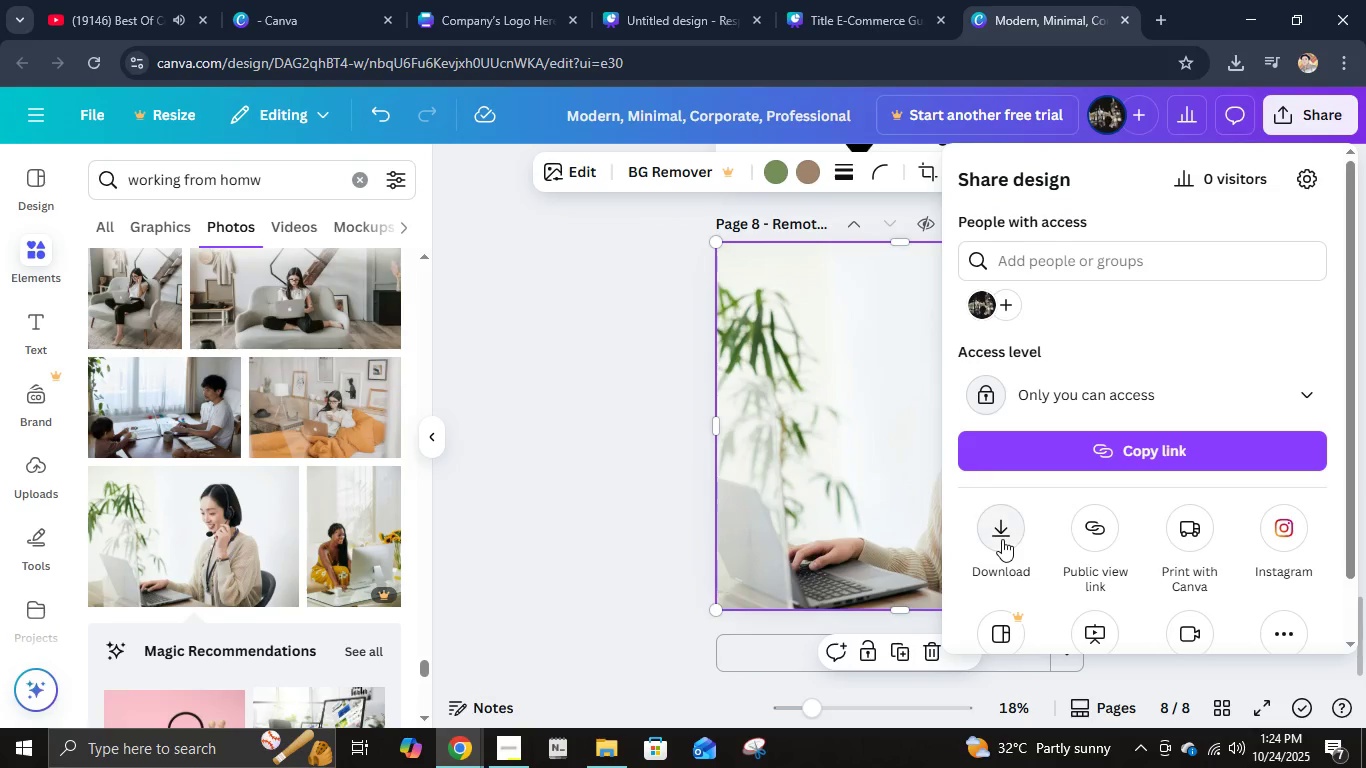 
left_click([1002, 539])
 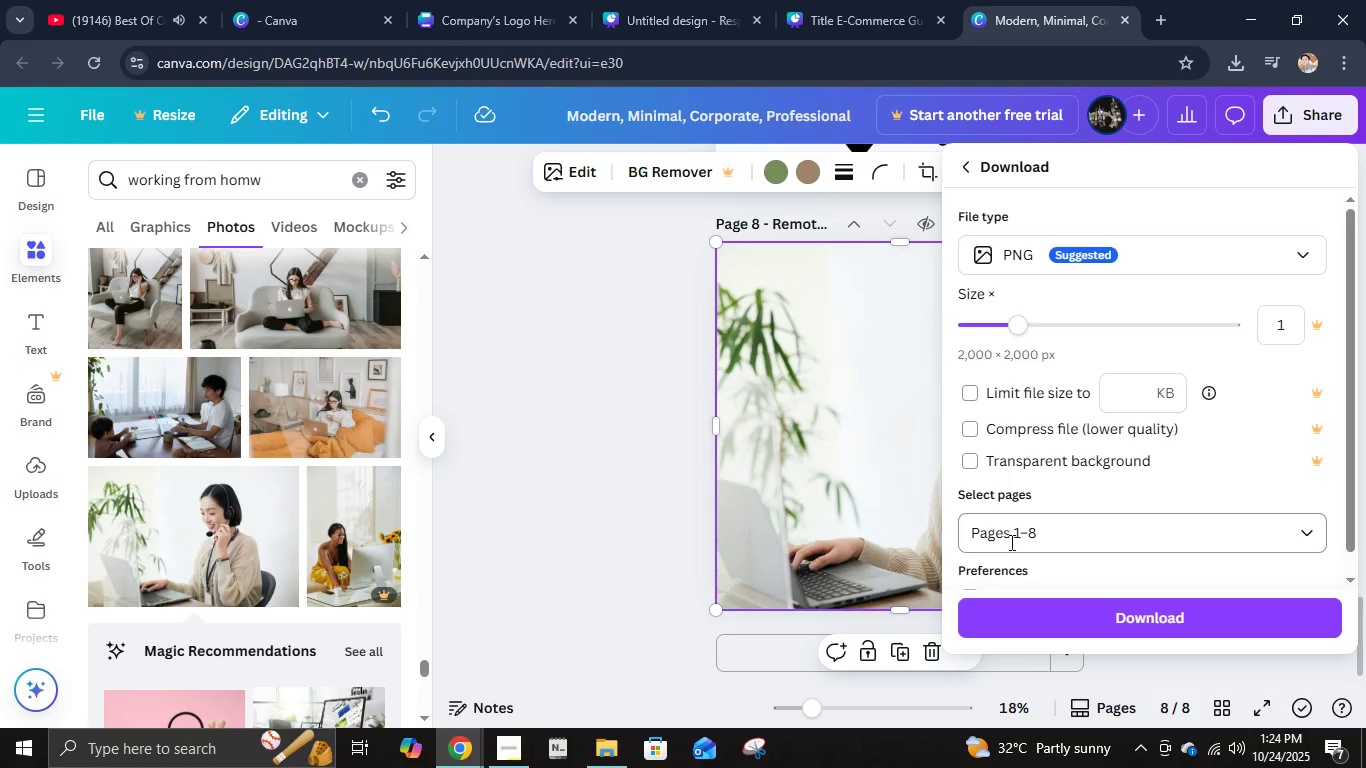 
left_click([1010, 541])
 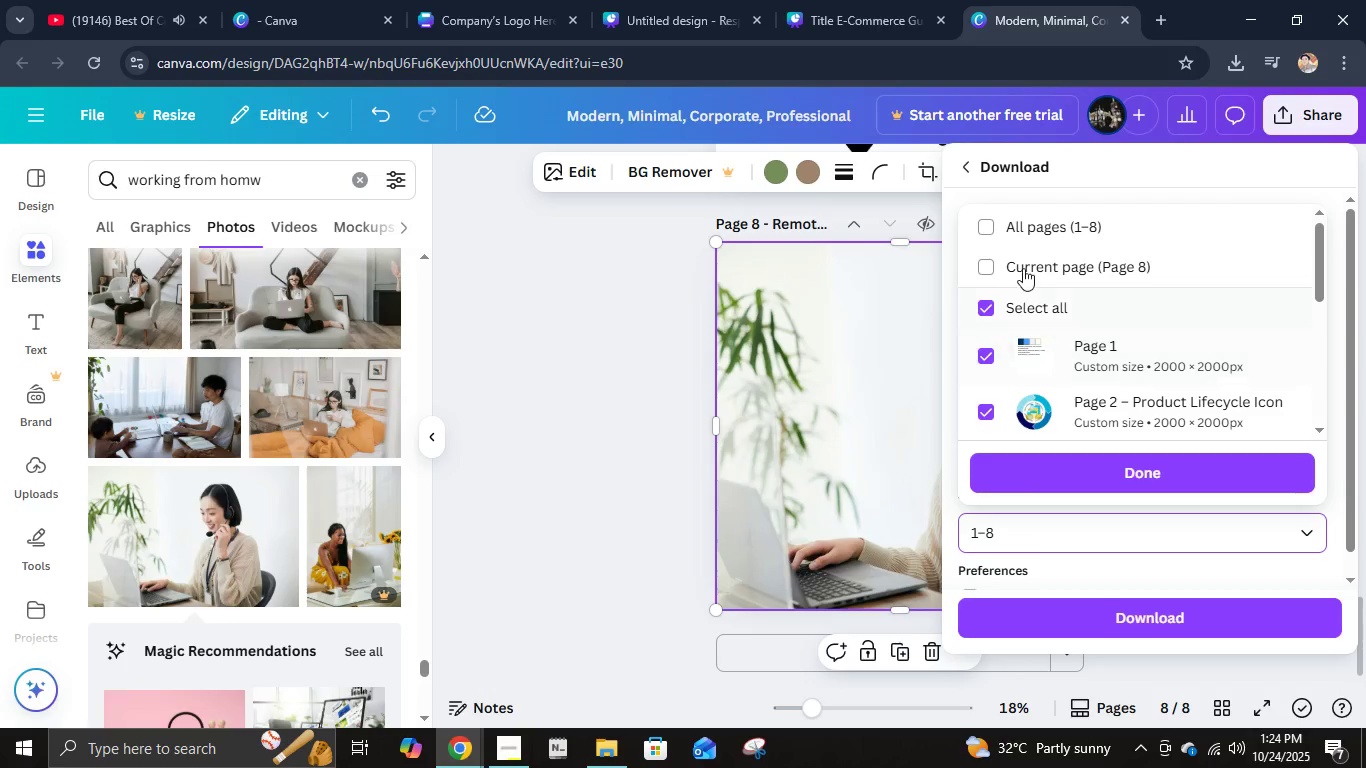 
left_click([1023, 266])
 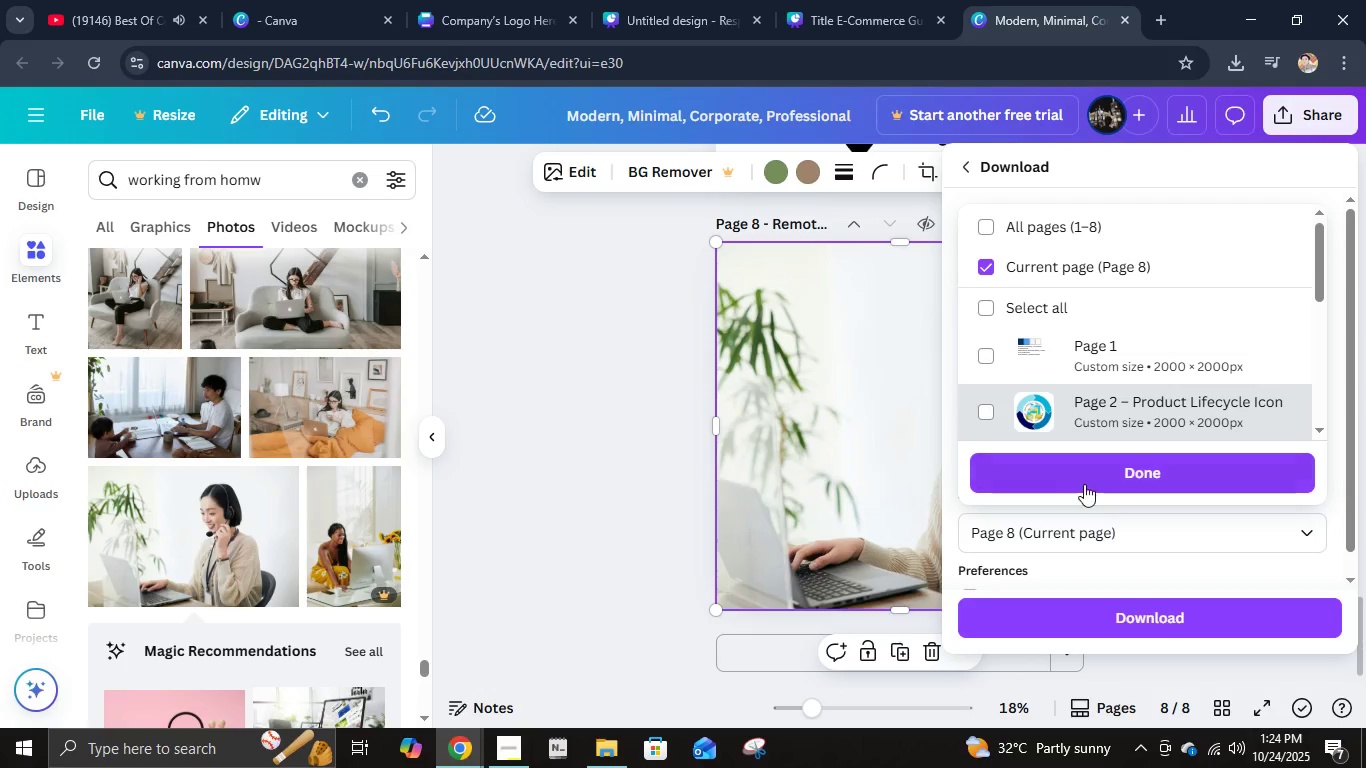 
left_click([1084, 479])
 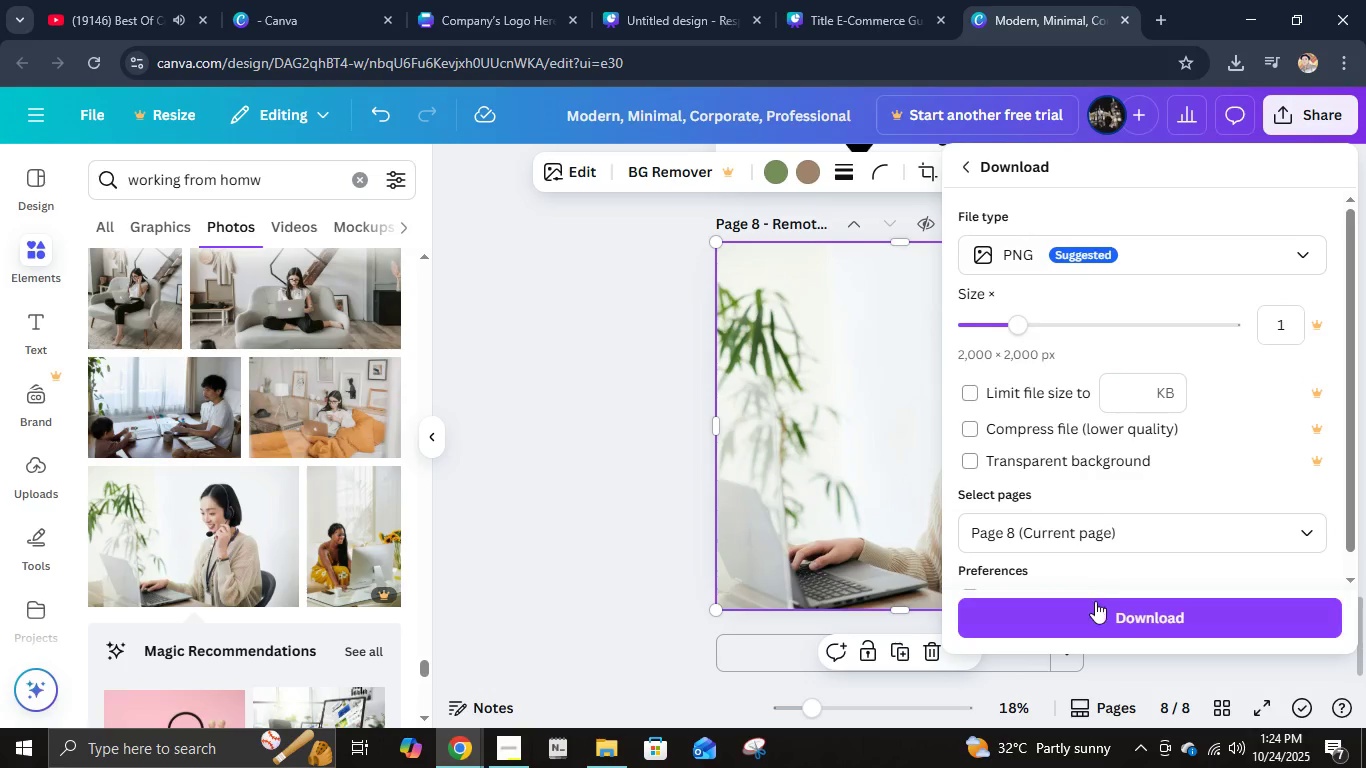 
left_click([1095, 602])
 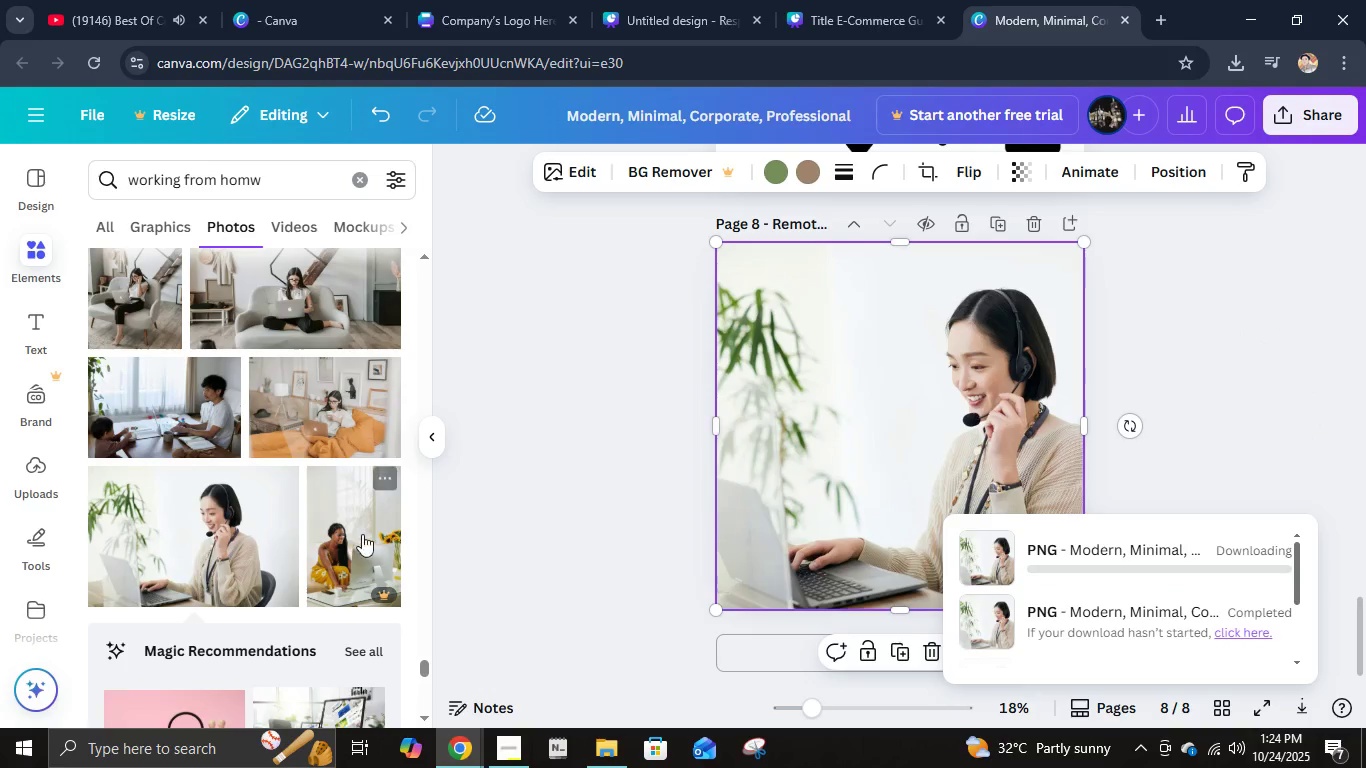 
scroll: coordinate [290, 516], scroll_direction: down, amount: 8.0
 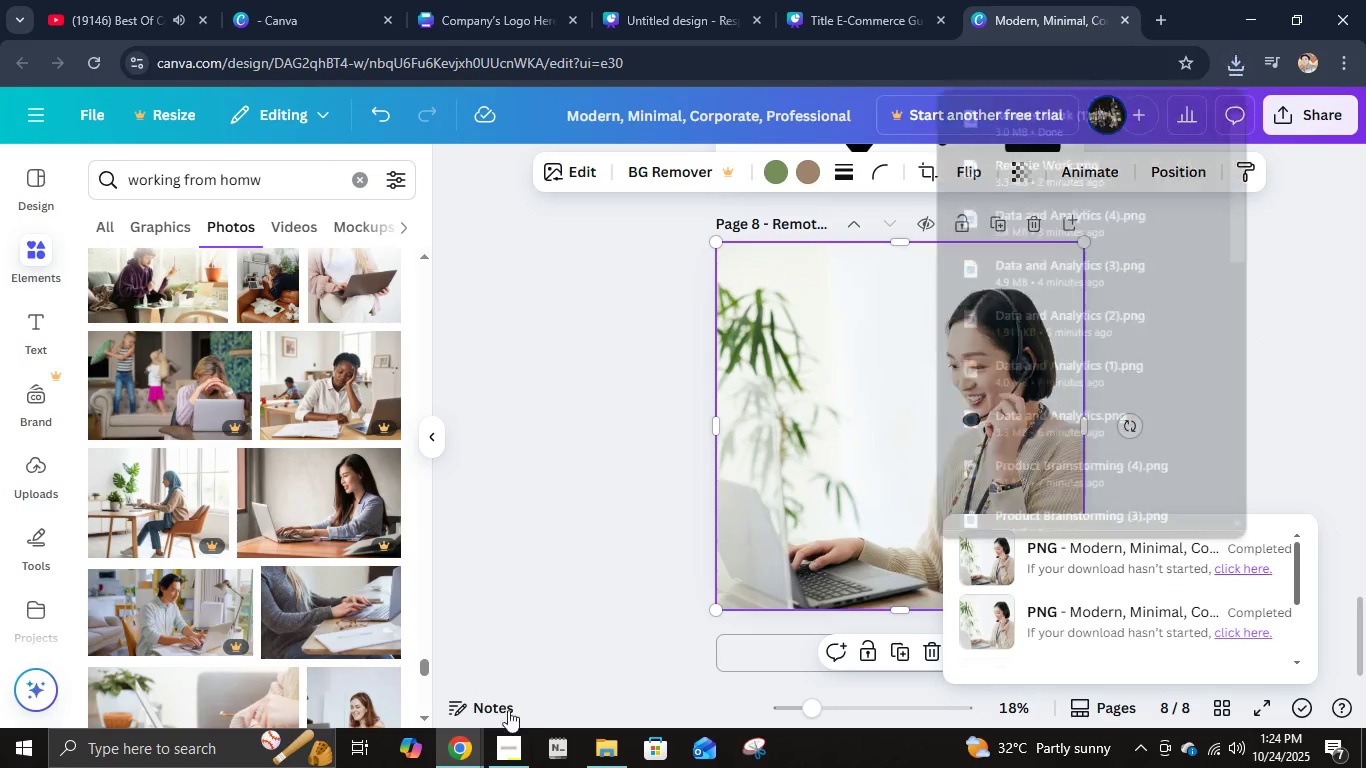 
left_click([608, 752])
 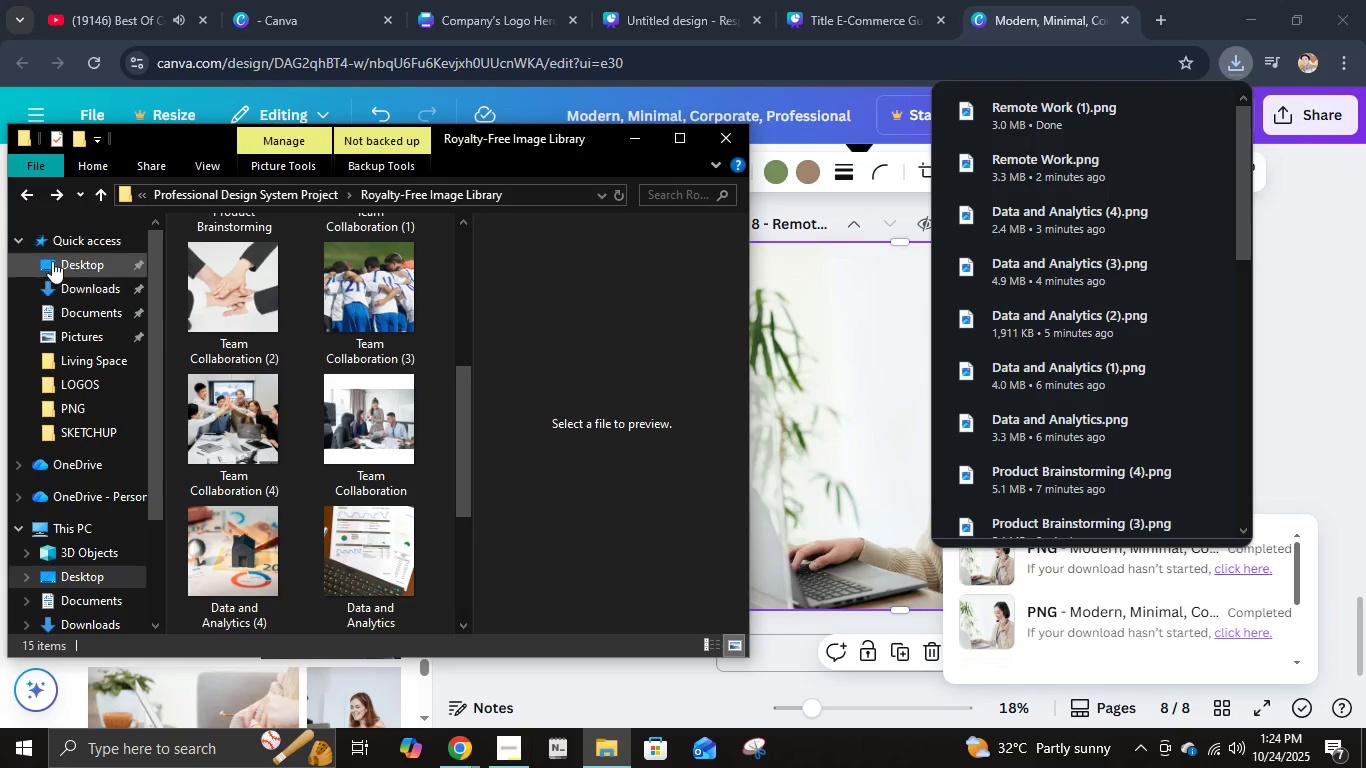 
left_click([68, 279])
 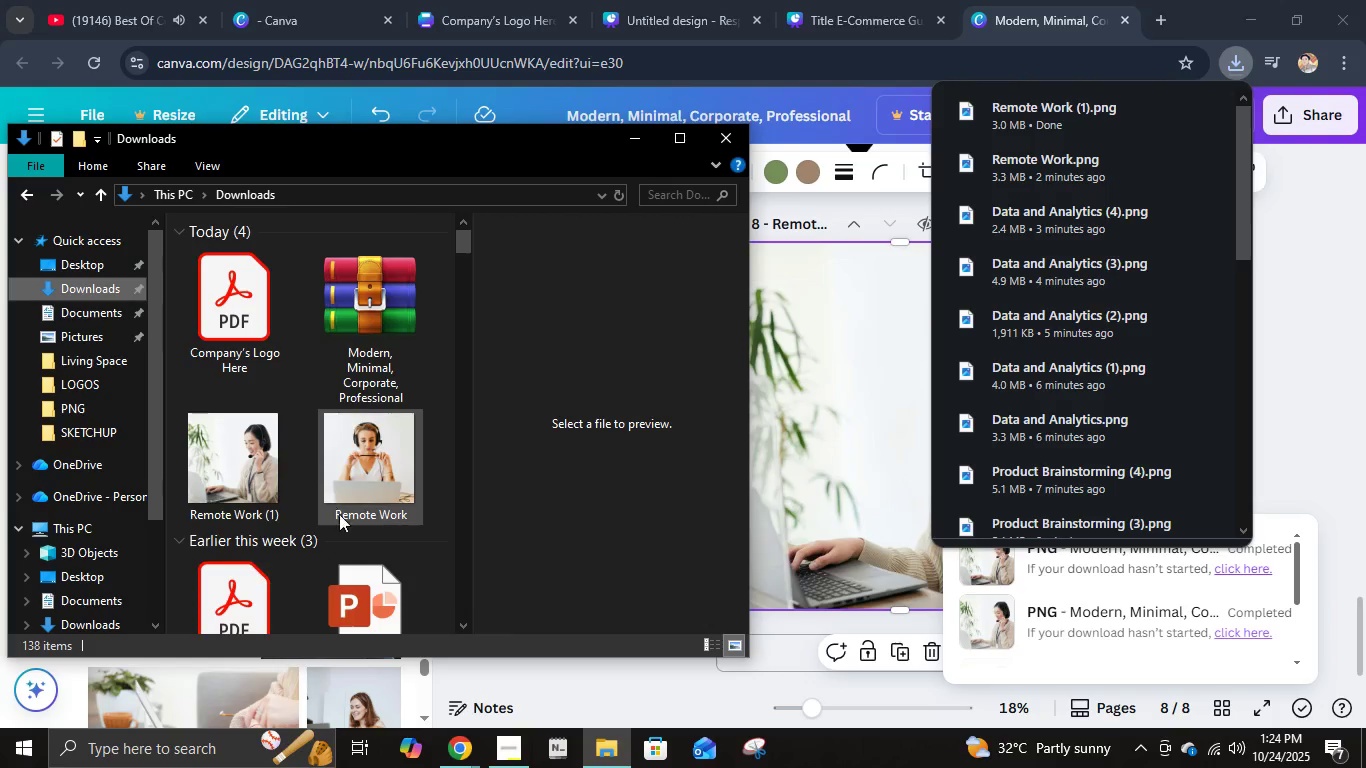 
scroll: coordinate [341, 519], scroll_direction: up, amount: 1.0
 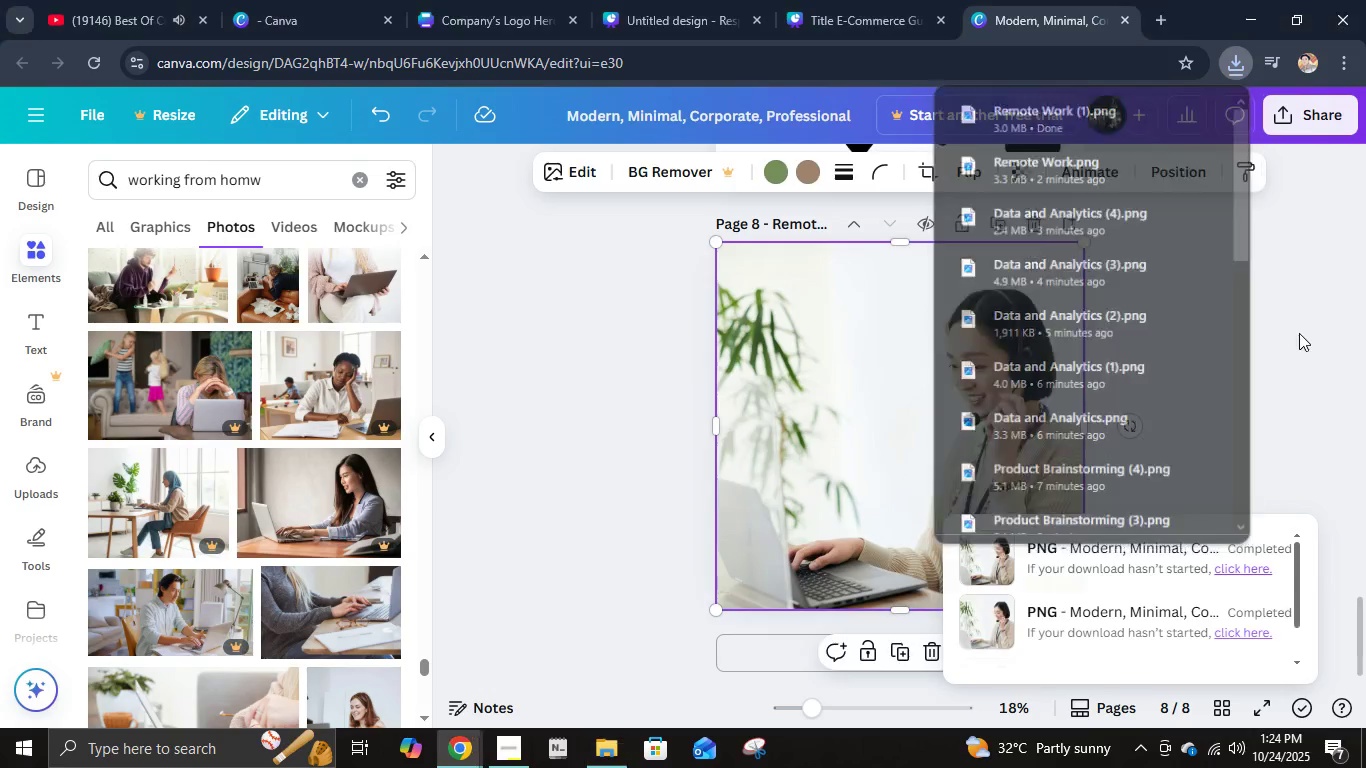 
double_click([947, 435])
 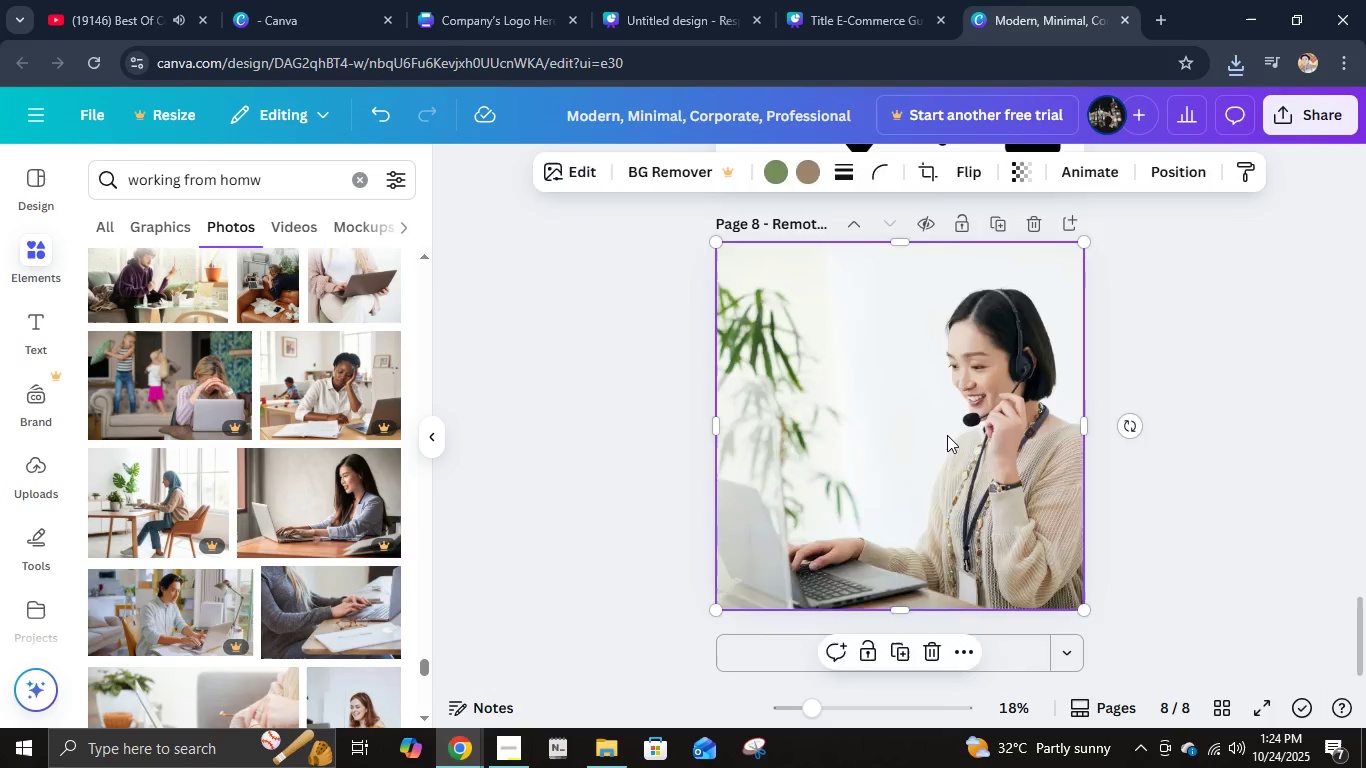 
key(Delete)
 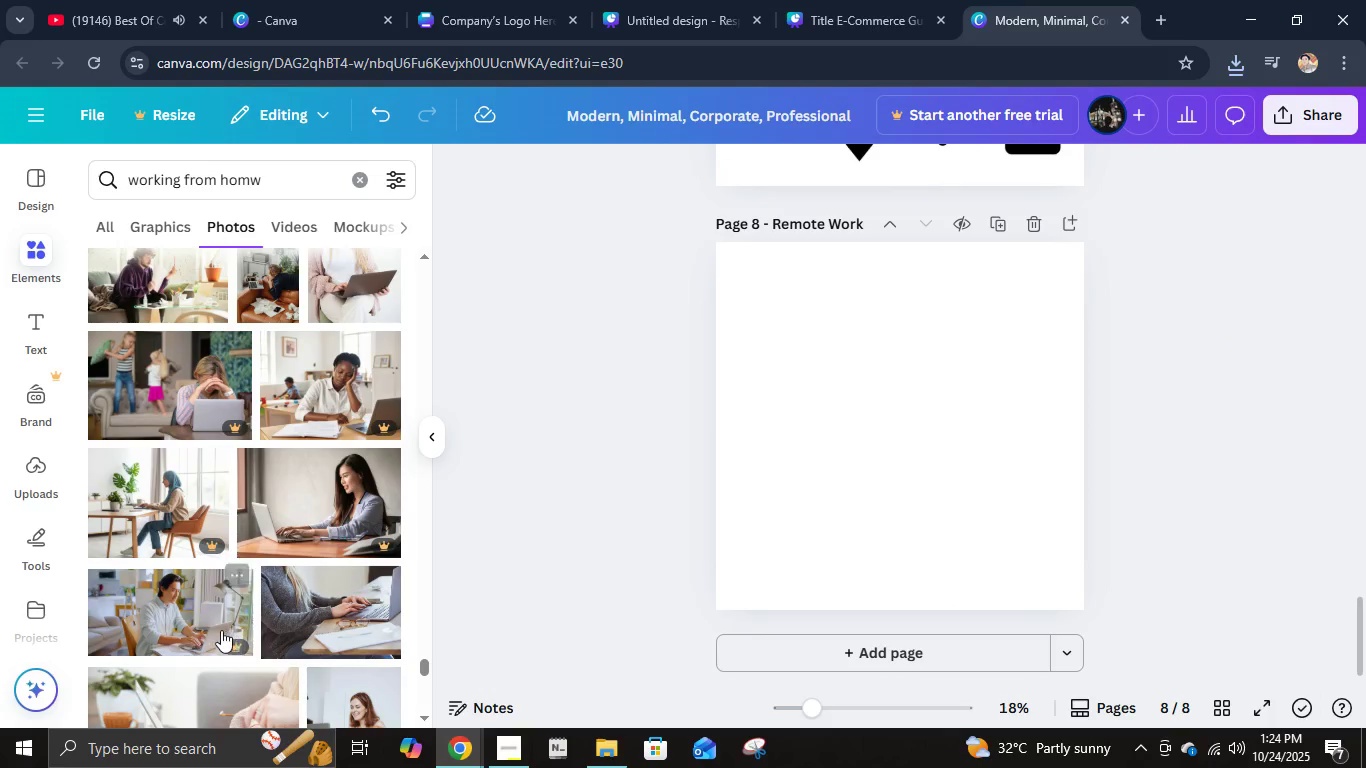 
scroll: coordinate [252, 598], scroll_direction: down, amount: 15.0
 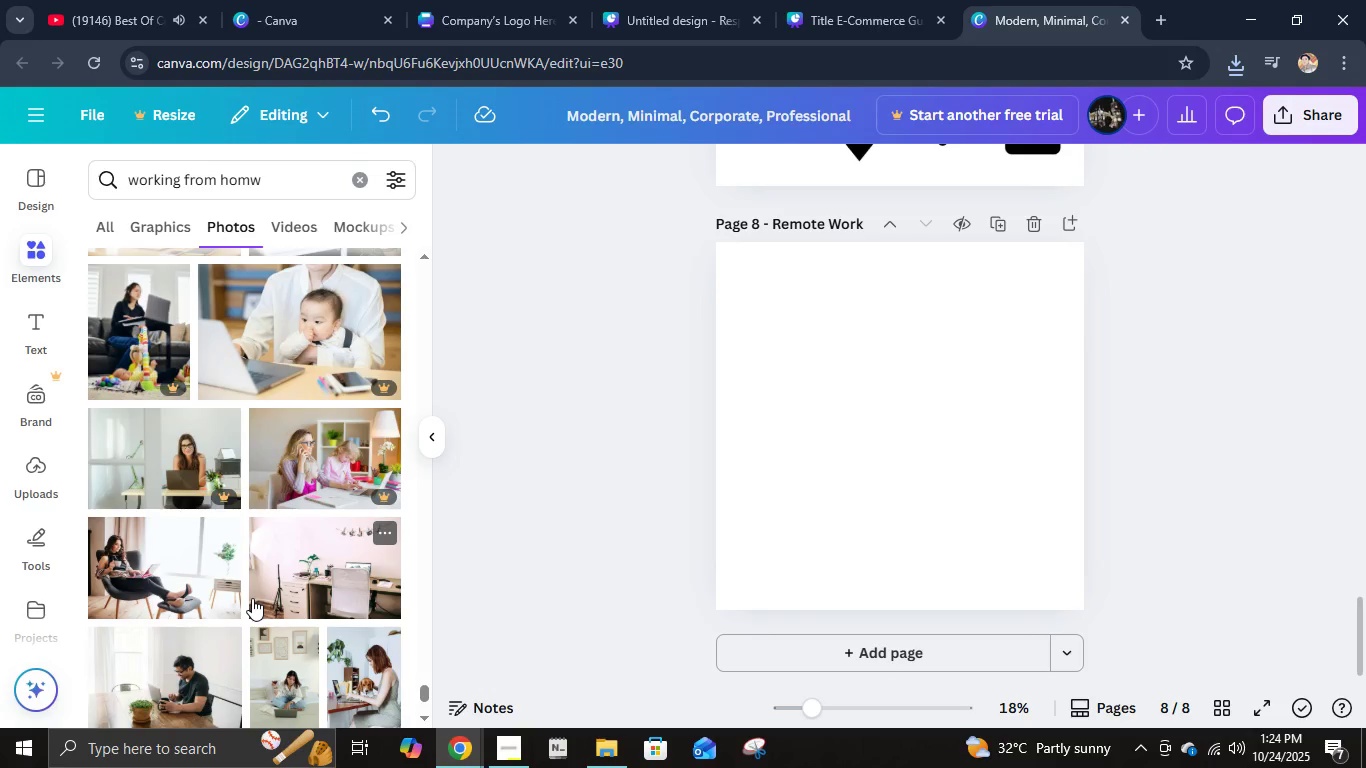 
scroll: coordinate [253, 599], scroll_direction: down, amount: 12.0
 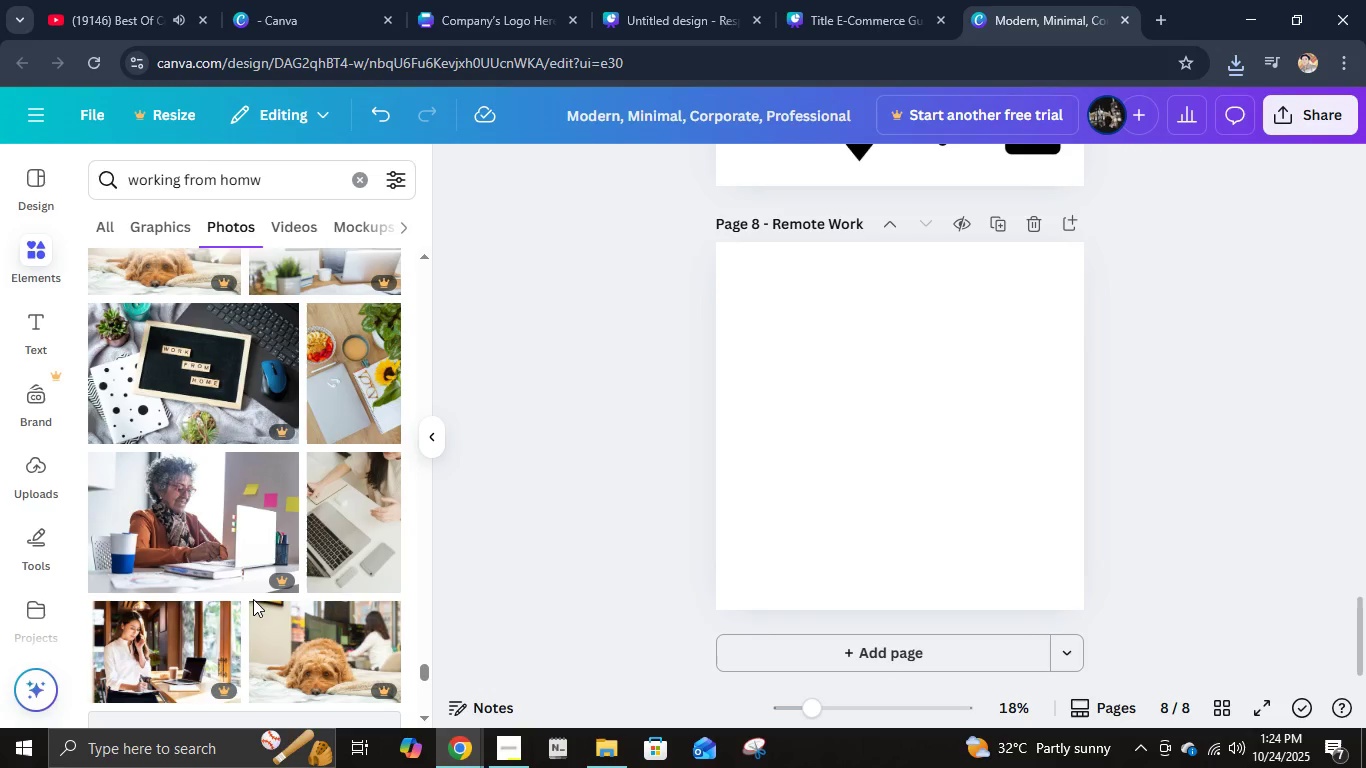 
scroll: coordinate [342, 581], scroll_direction: down, amount: 14.0
 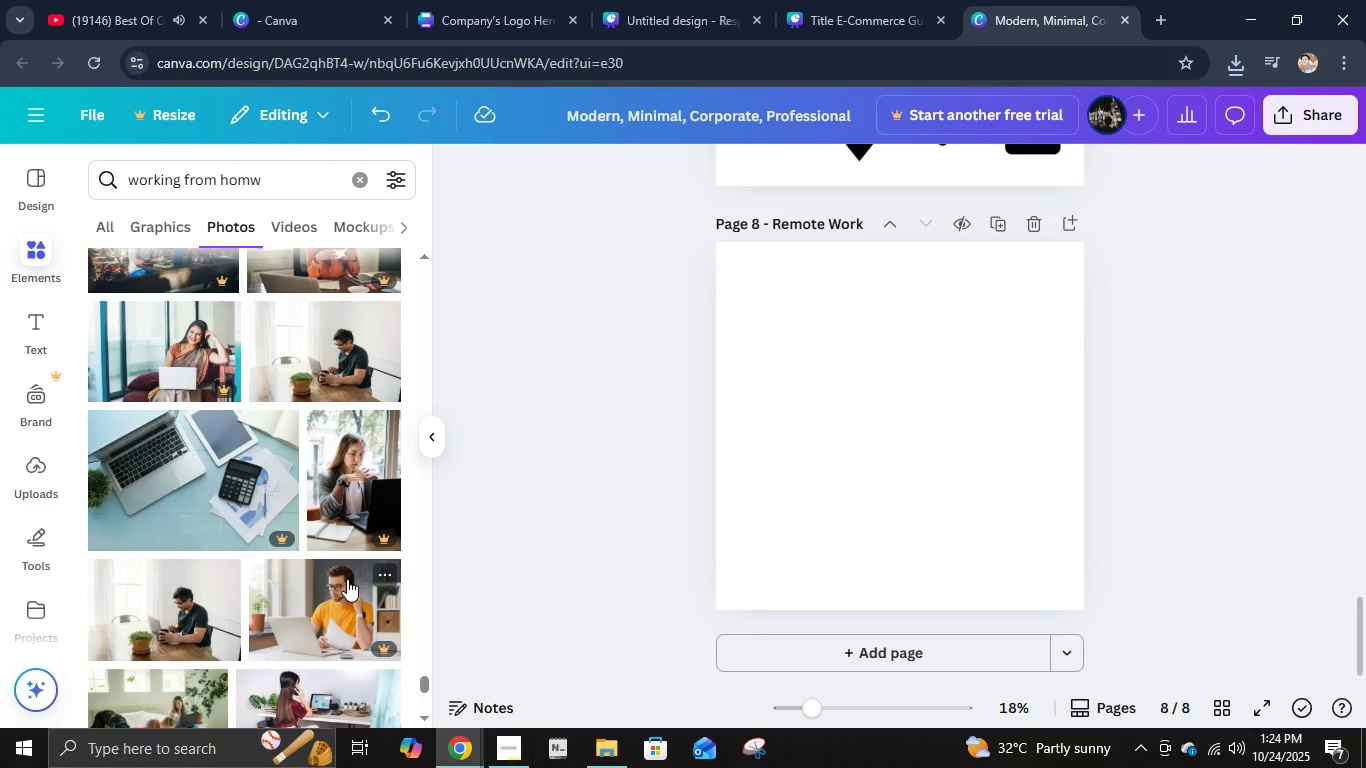 
scroll: coordinate [307, 592], scroll_direction: down, amount: 11.0
 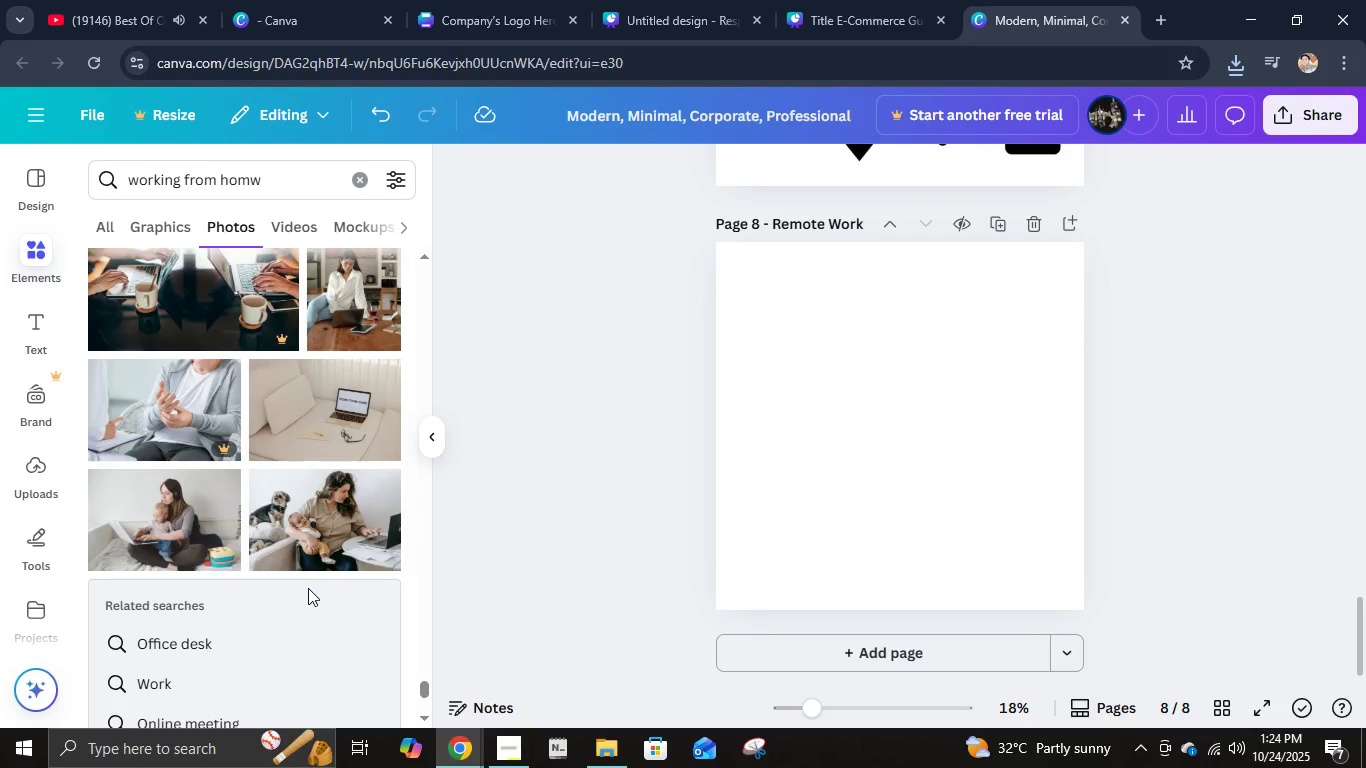 
left_click([328, 452])
 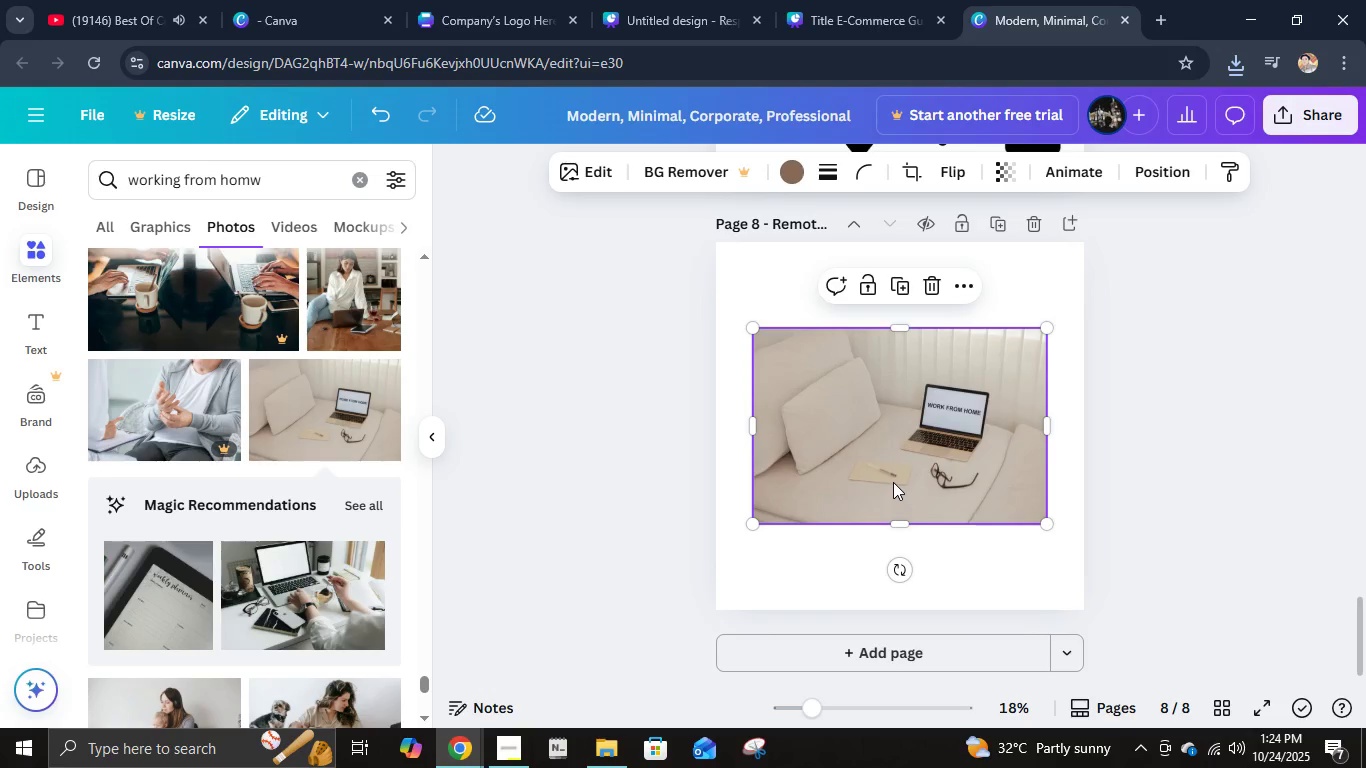 
left_click_drag(start_coordinate=[893, 481], to_coordinate=[855, 393])
 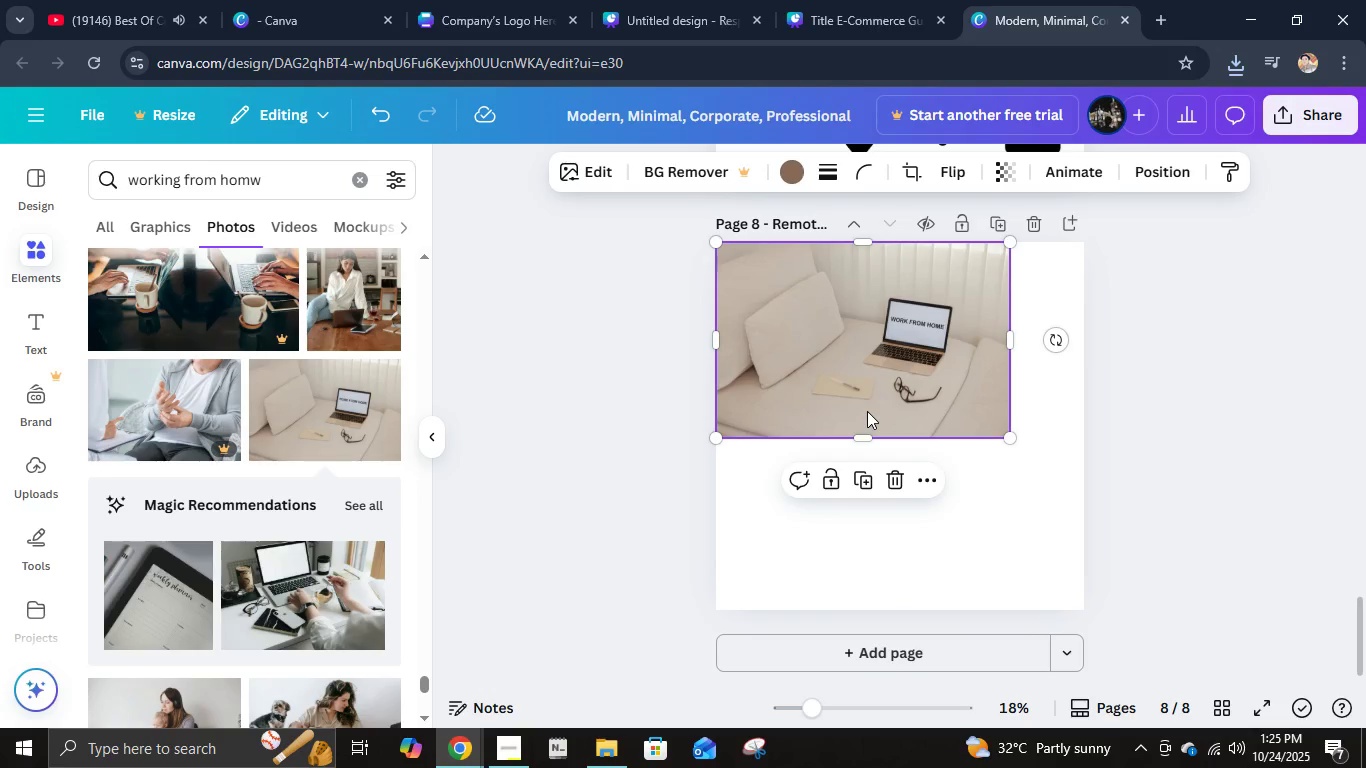 
key(Delete)
 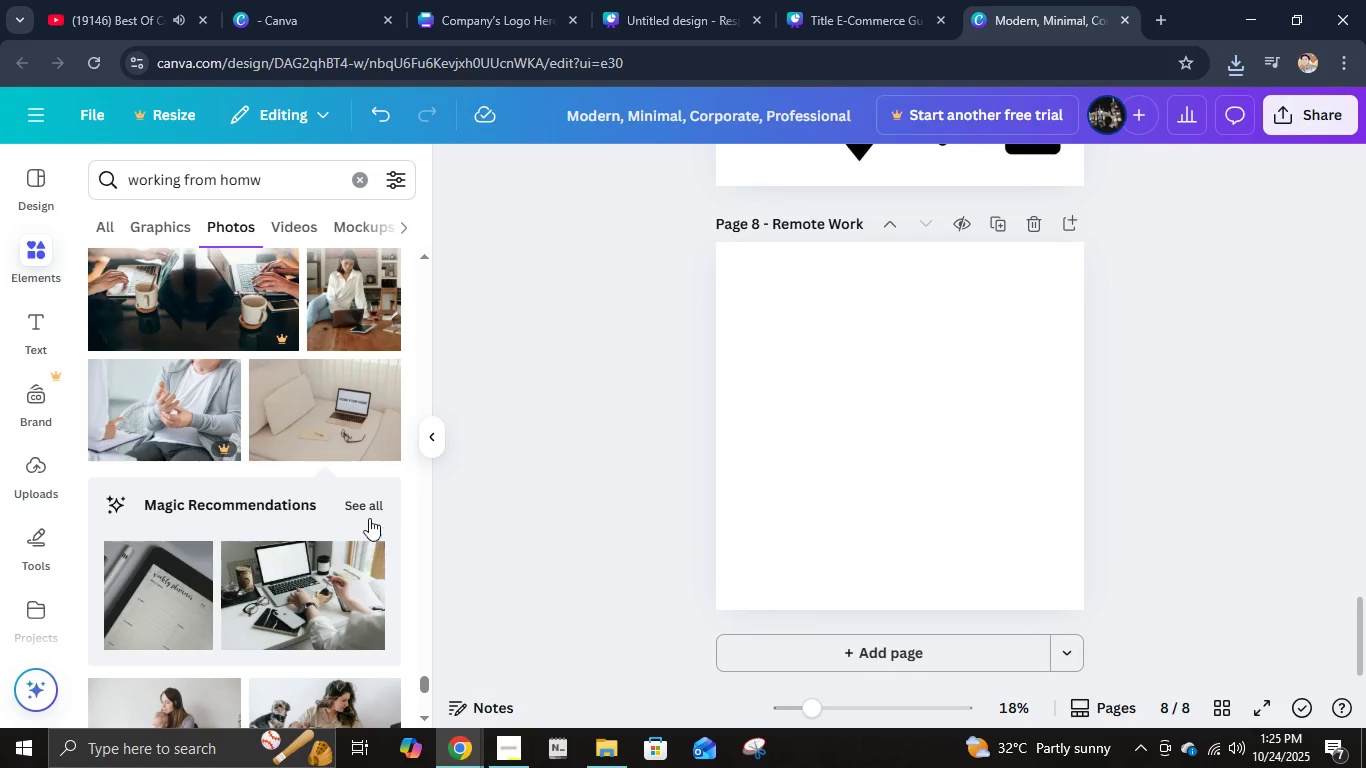 
left_click([366, 509])
 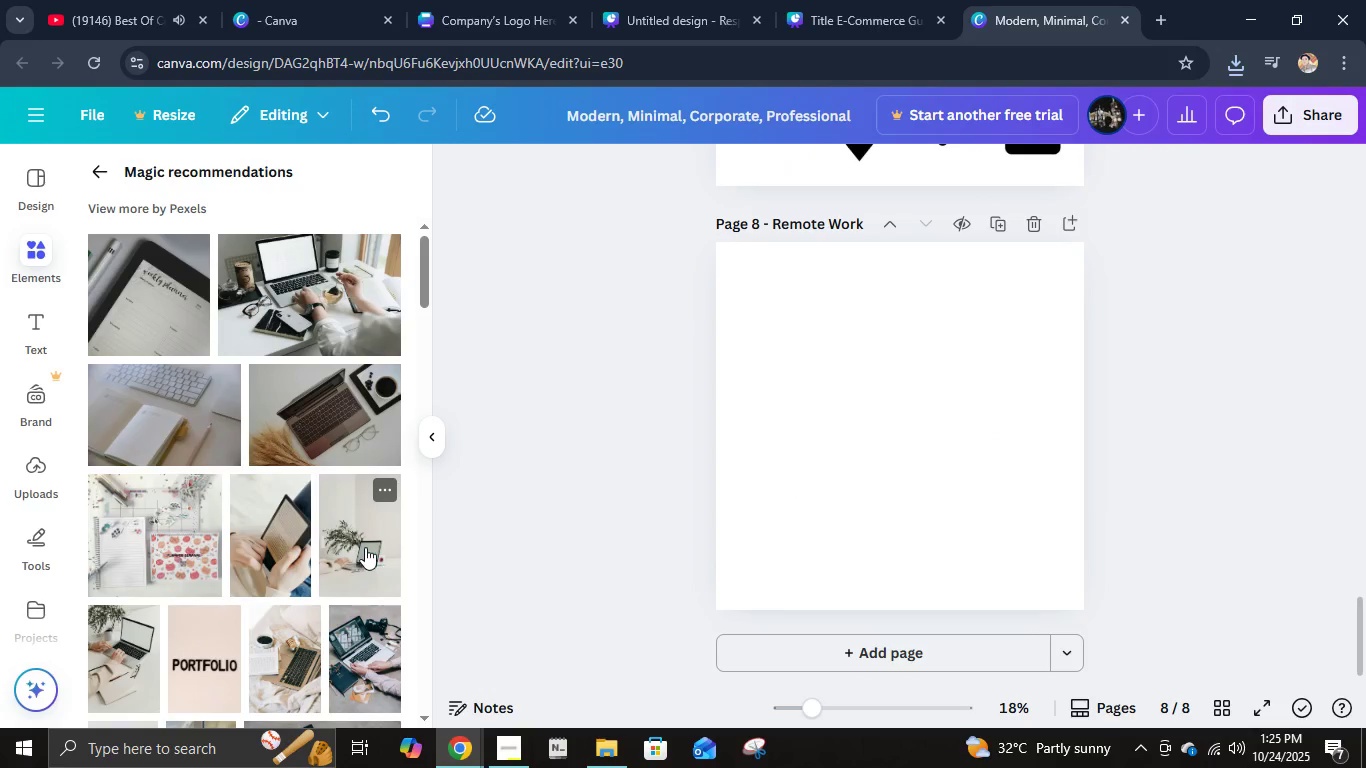 
scroll: coordinate [365, 547], scroll_direction: down, amount: 2.0
 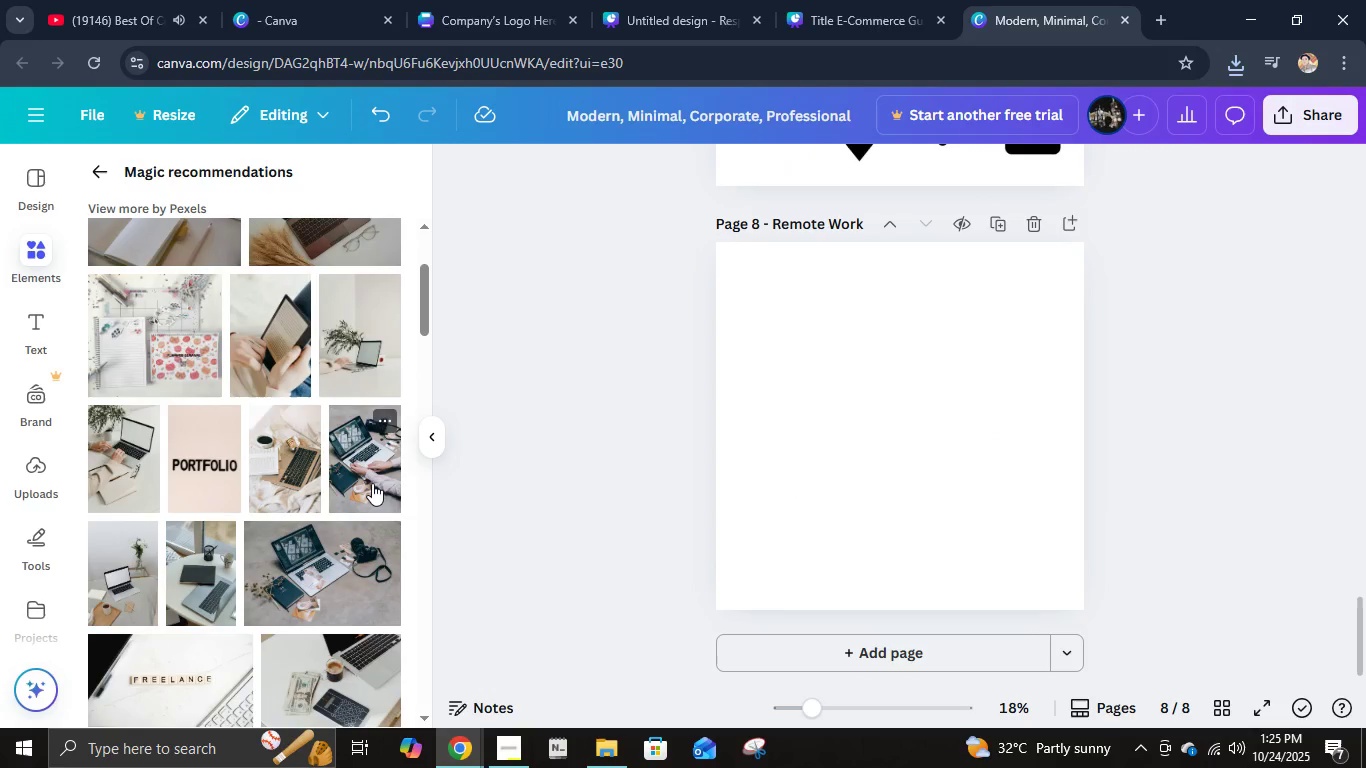 
left_click([372, 481])
 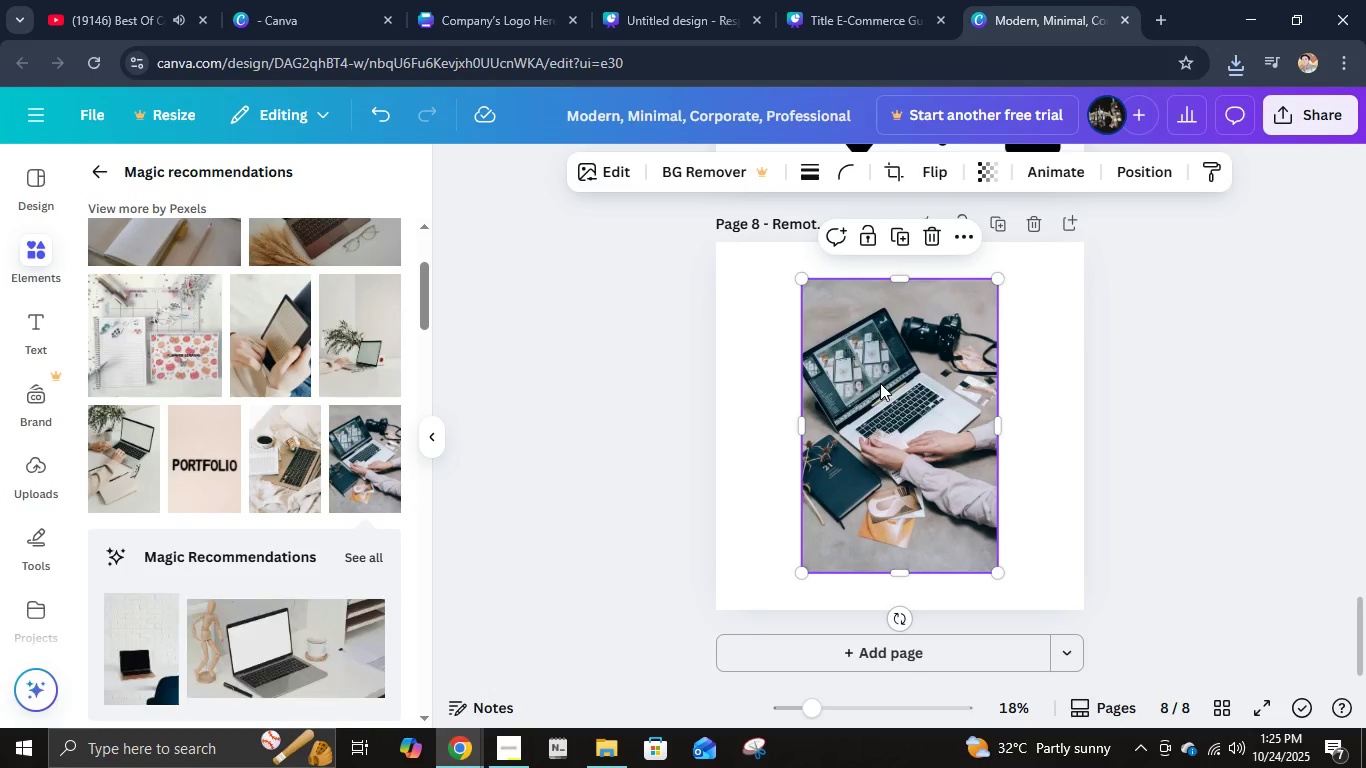 
left_click_drag(start_coordinate=[884, 387], to_coordinate=[802, 354])
 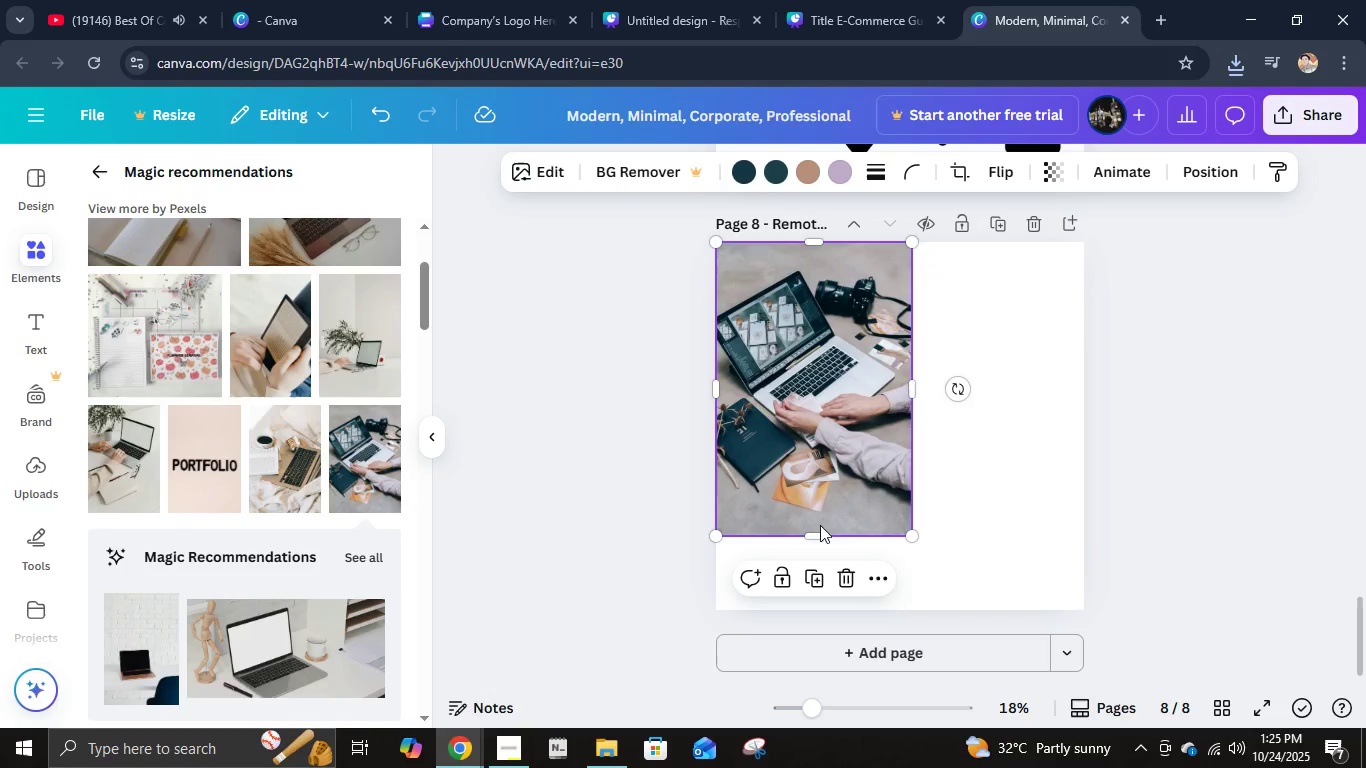 
left_click_drag(start_coordinate=[820, 535], to_coordinate=[820, 606])
 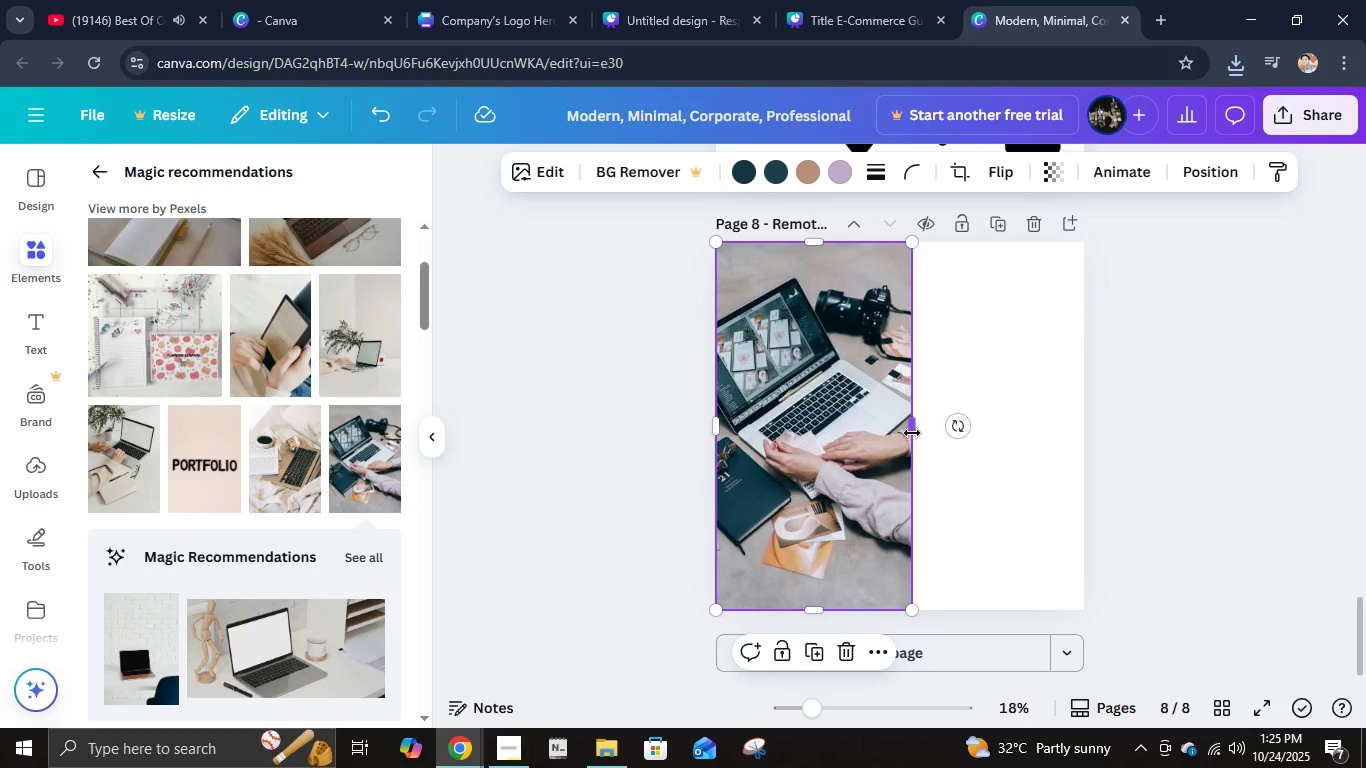 
left_click_drag(start_coordinate=[912, 433], to_coordinate=[1091, 457])
 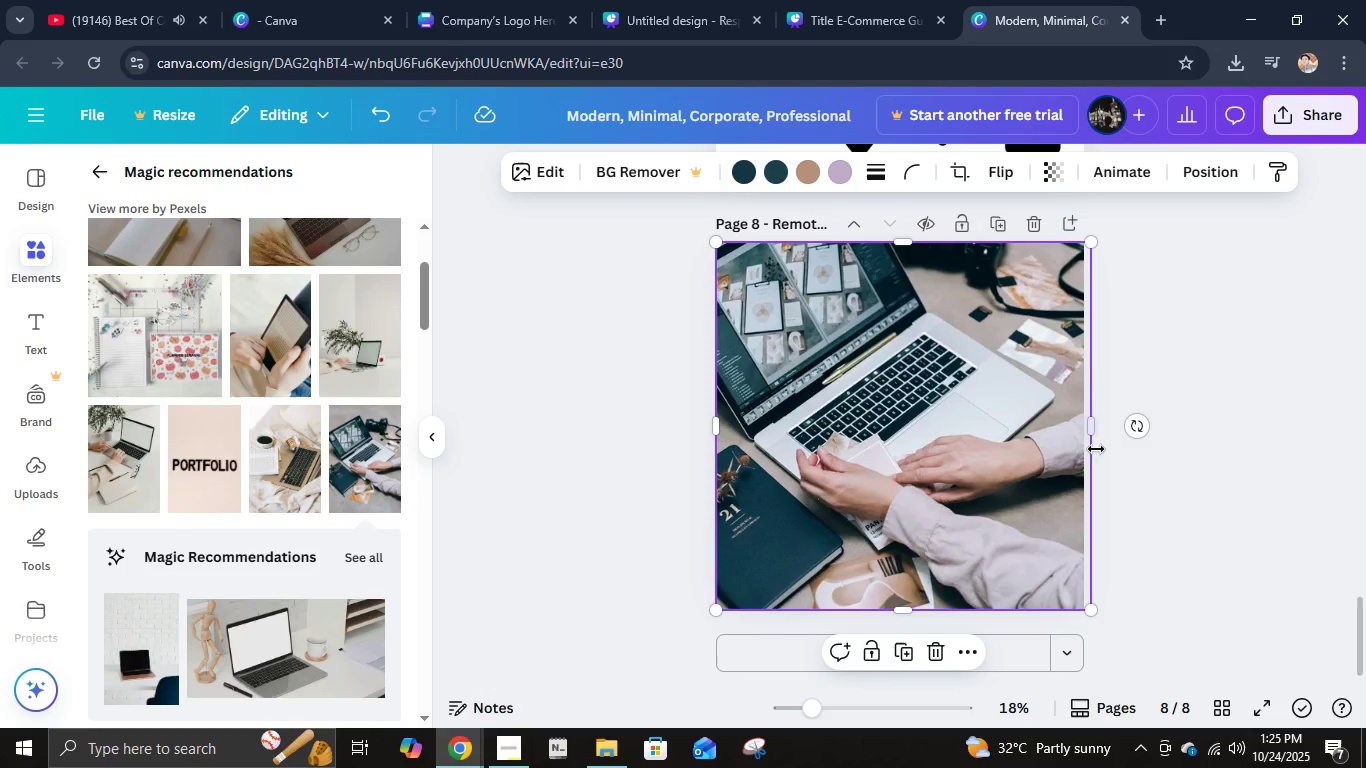 
left_click_drag(start_coordinate=[1094, 432], to_coordinate=[1086, 432])
 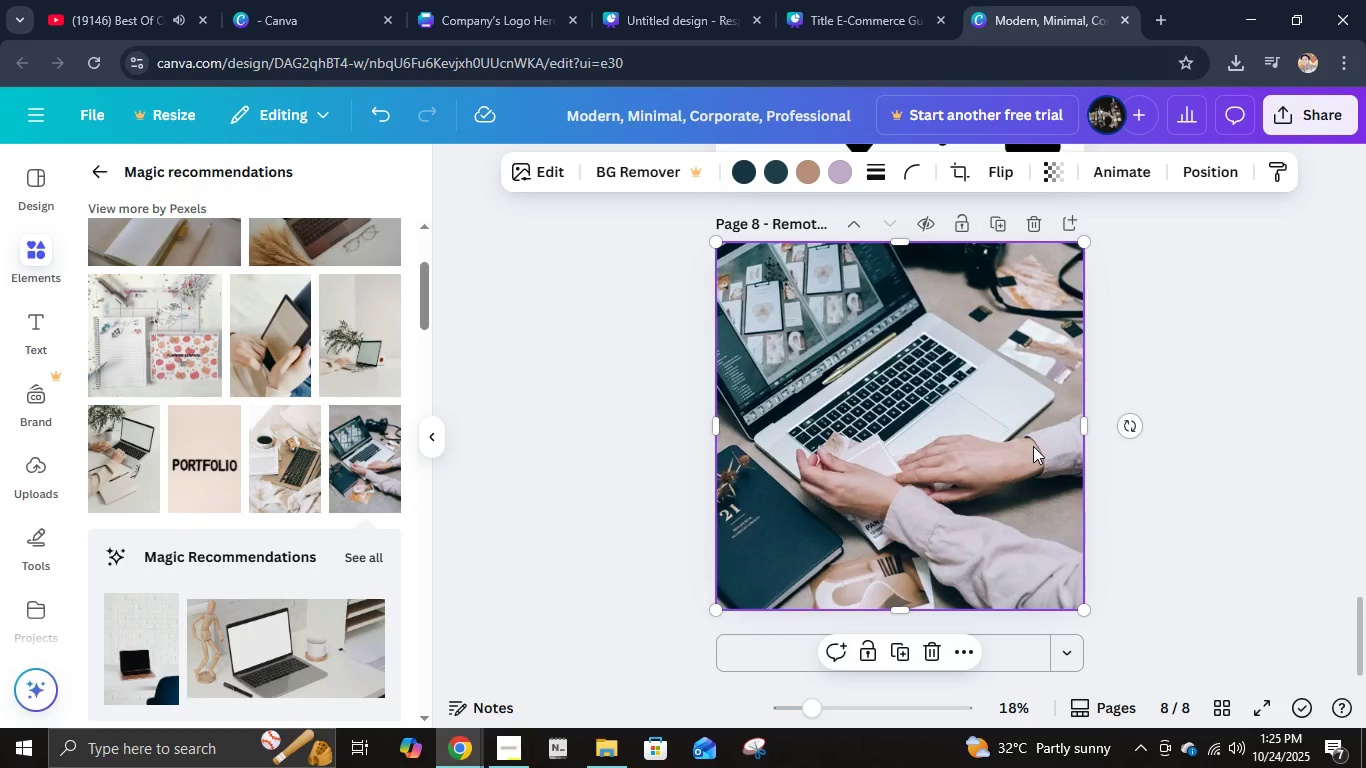 
double_click([1033, 446])
 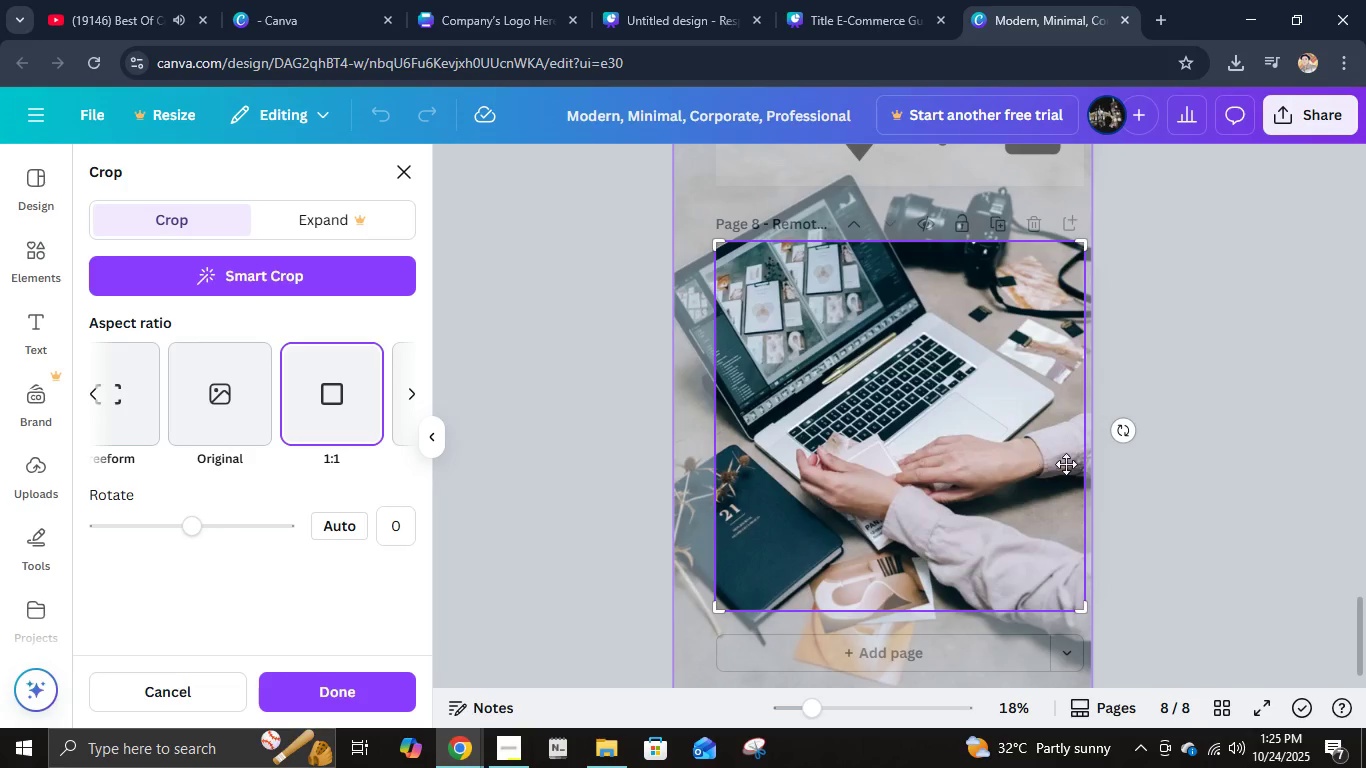 
left_click_drag(start_coordinate=[1040, 480], to_coordinate=[1061, 505])
 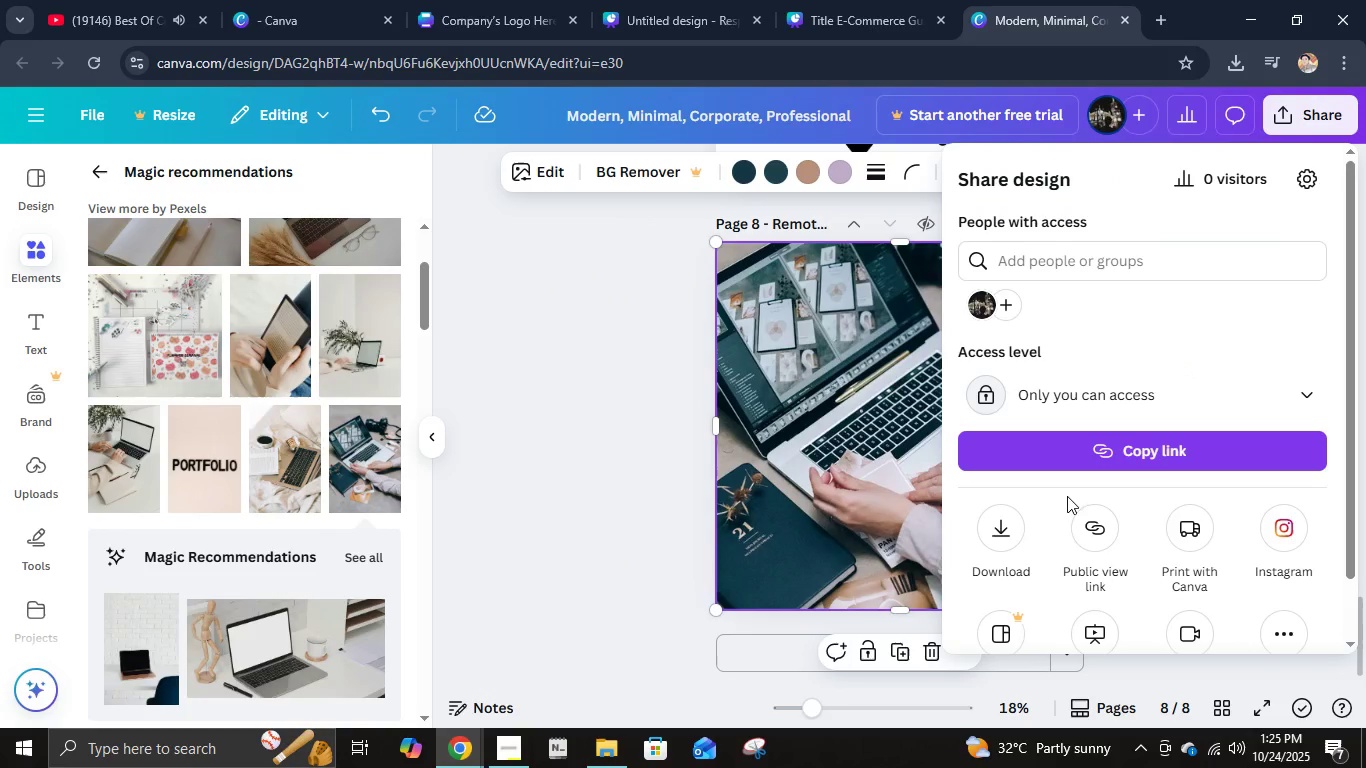 
left_click([992, 542])
 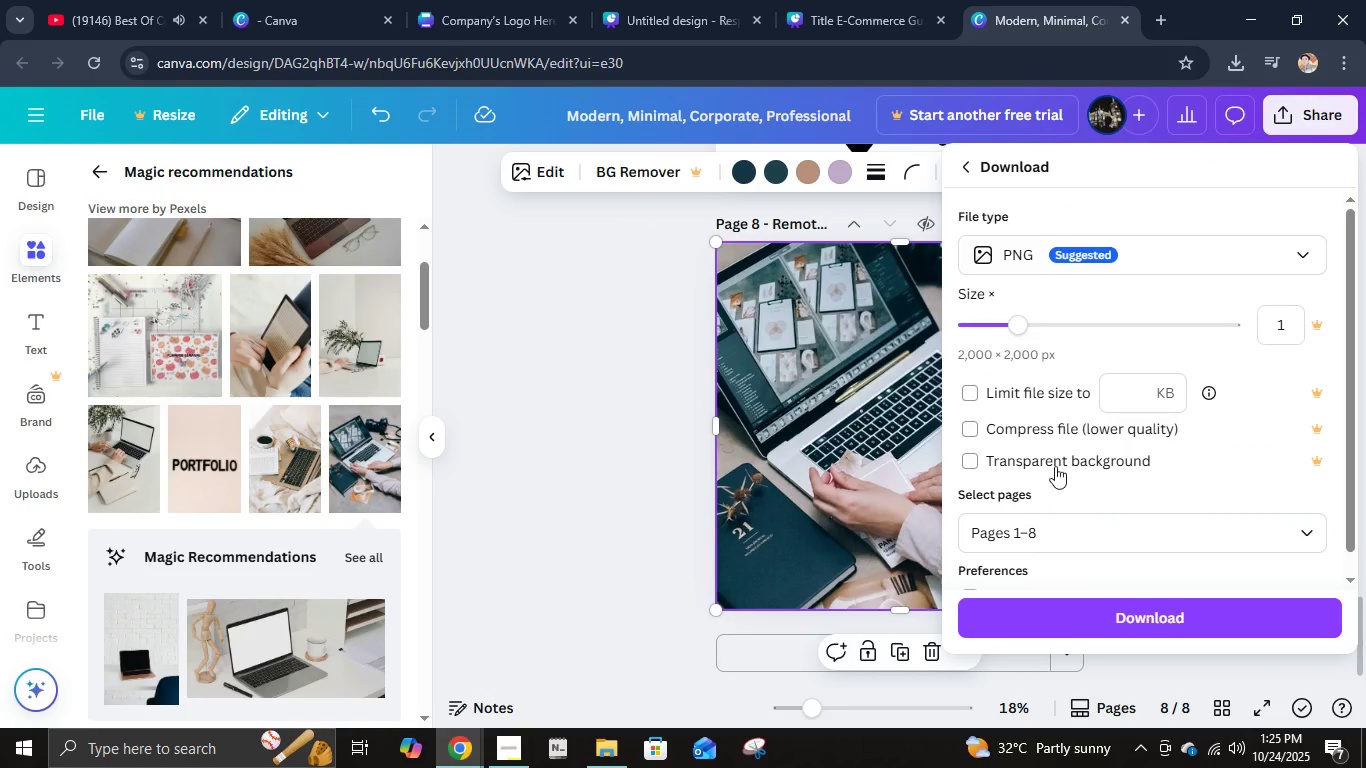 
left_click([1053, 536])
 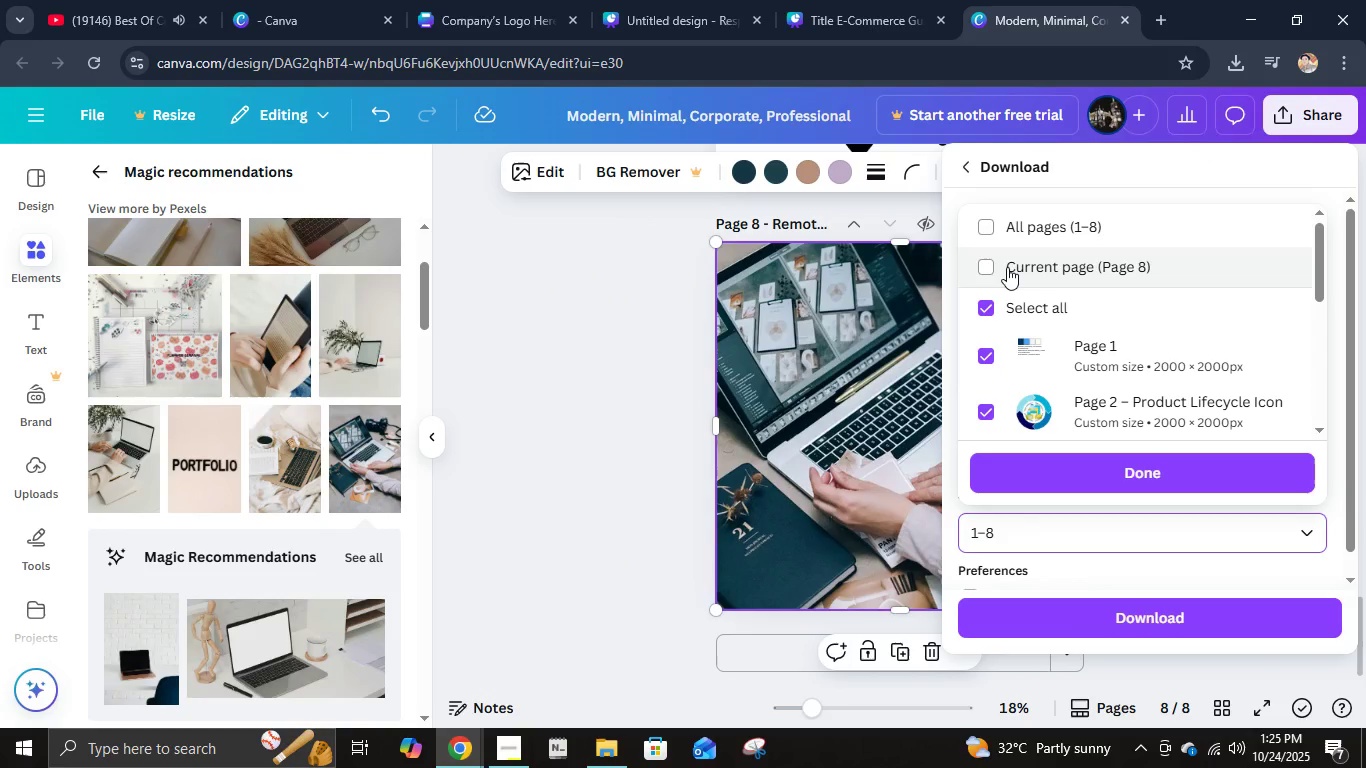 
left_click([1007, 266])
 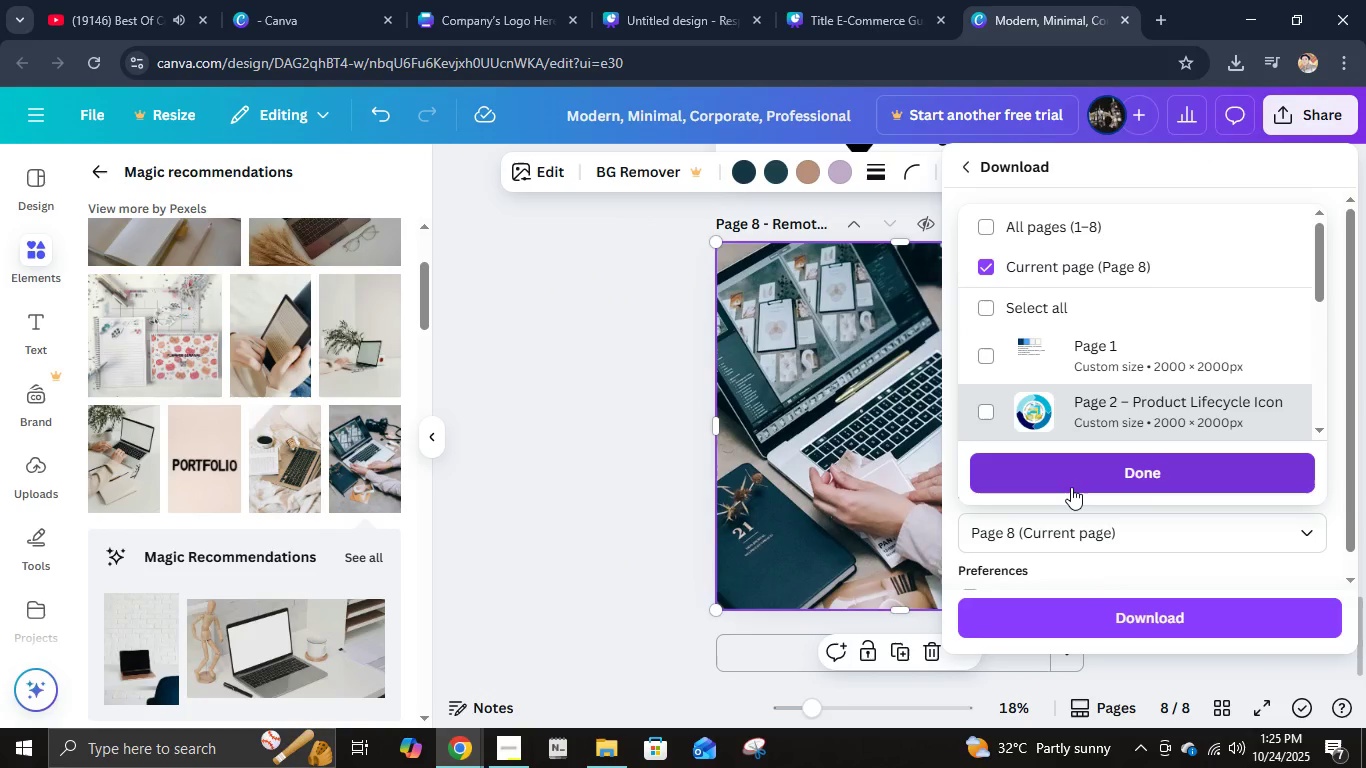 
left_click([1071, 487])
 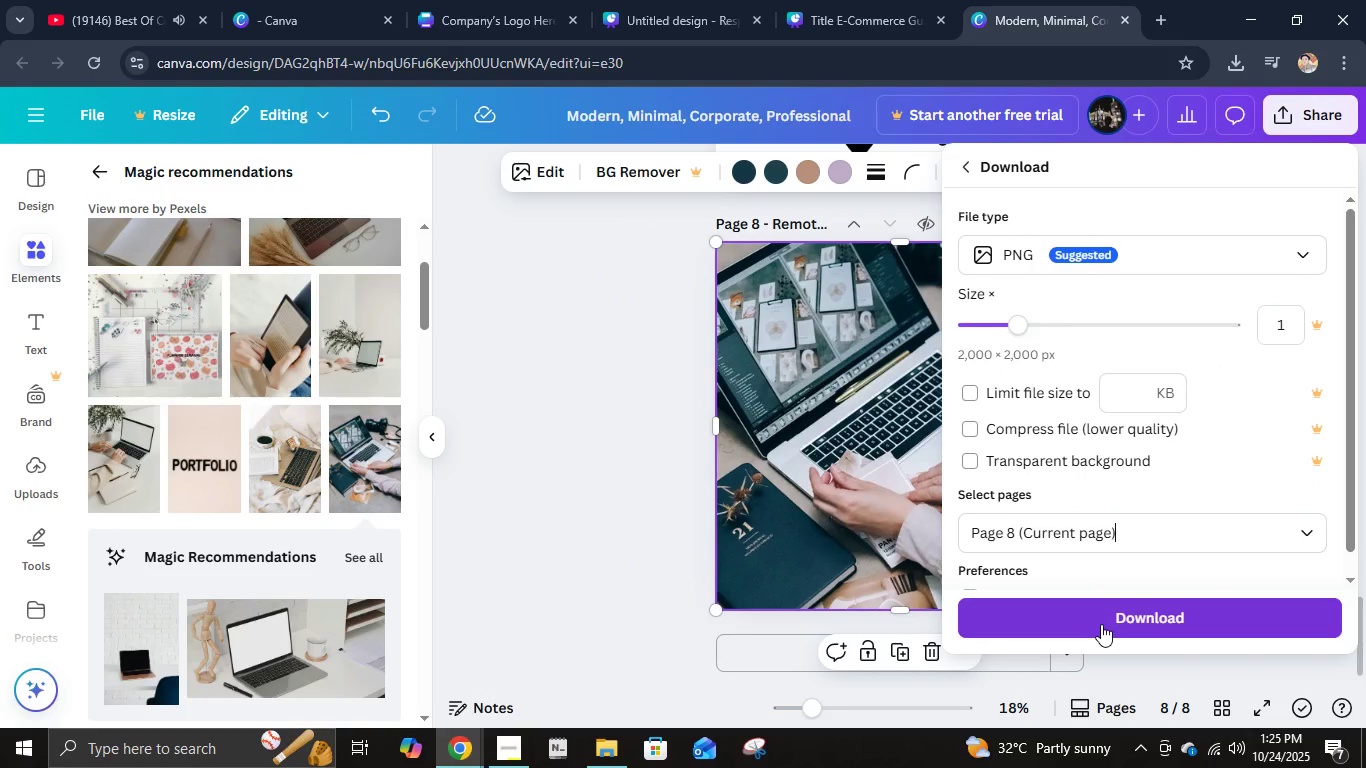 
left_click([1101, 625])
 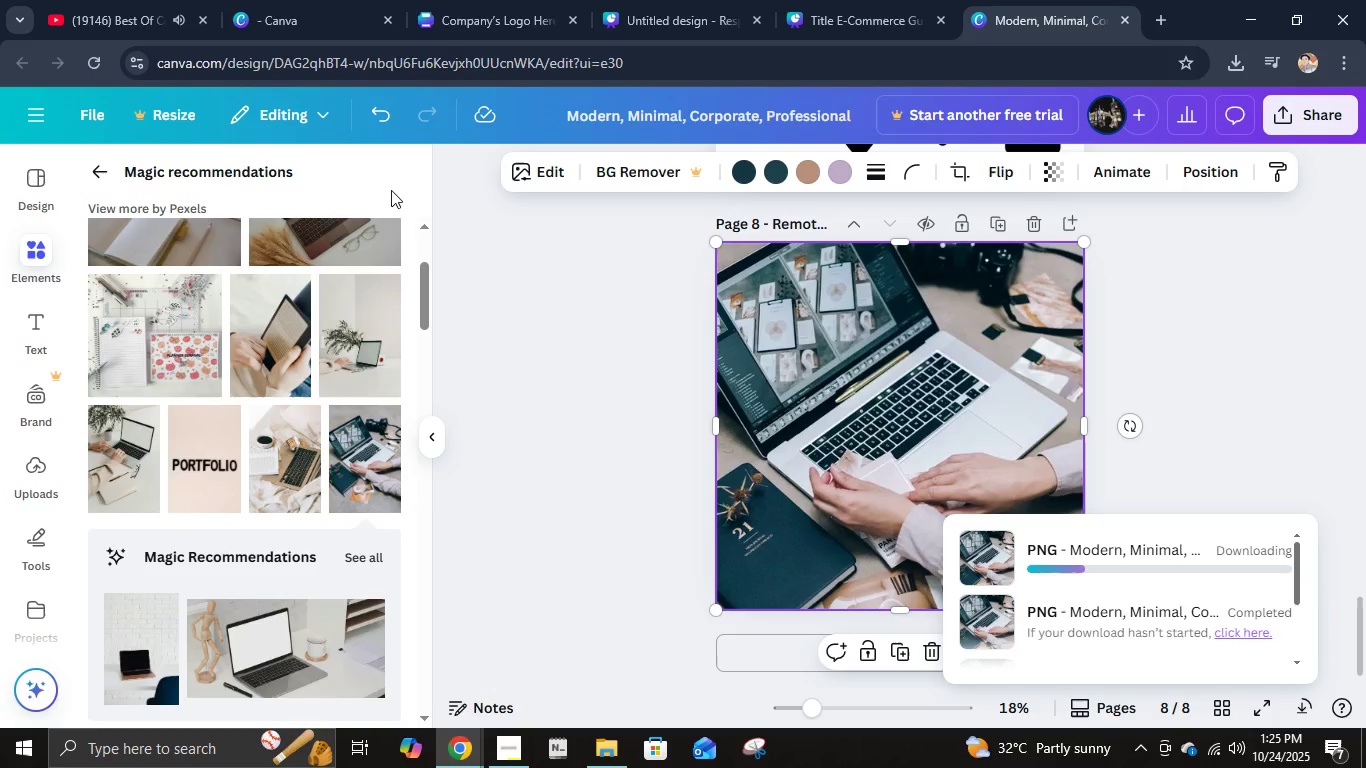 
left_click([98, 172])
 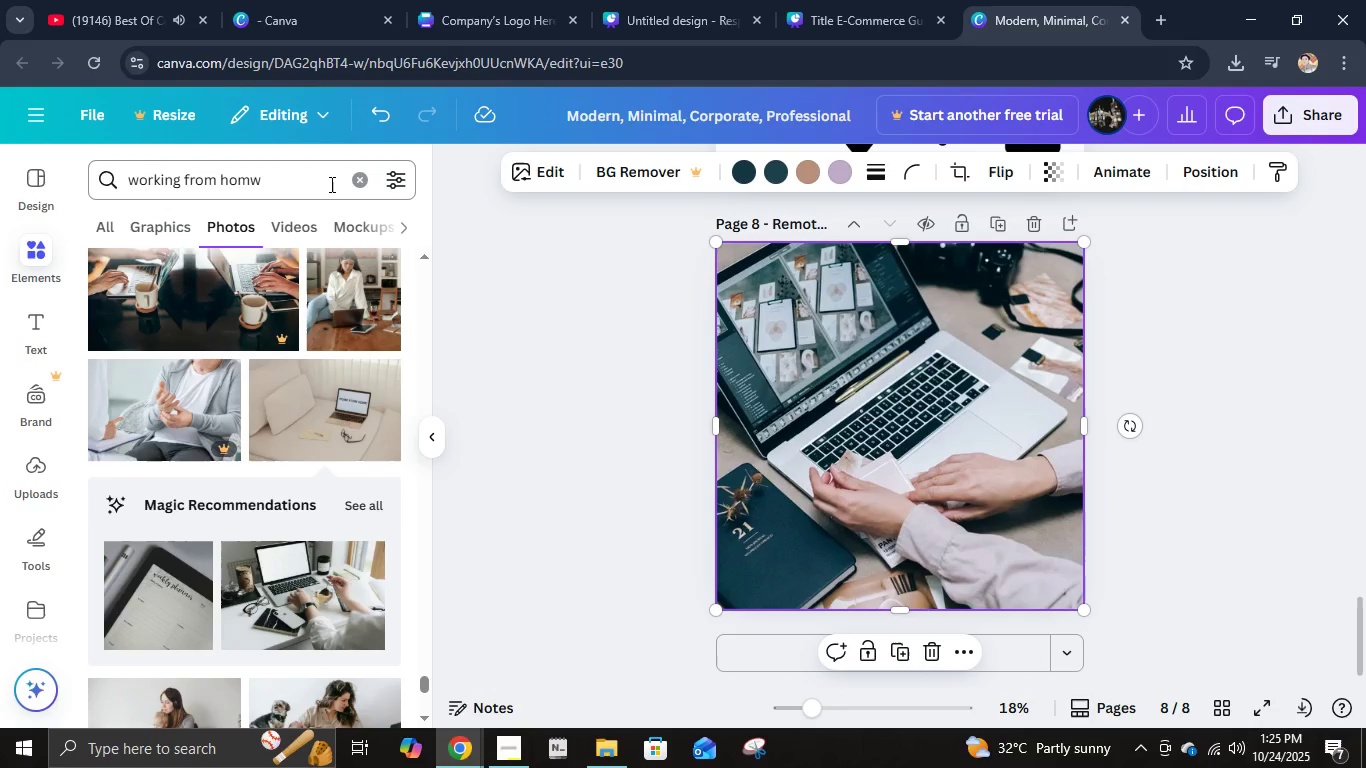 
left_click([380, 184])
 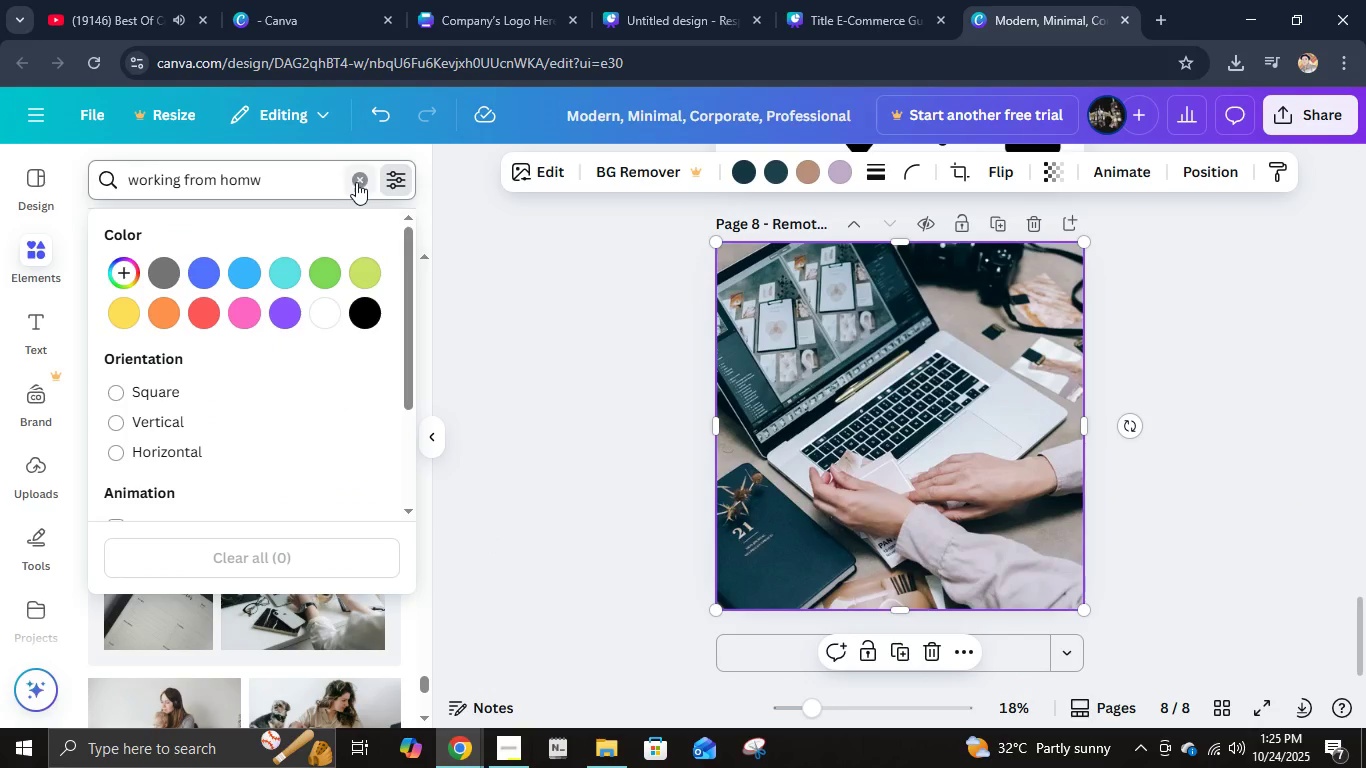 
left_click([356, 182])